 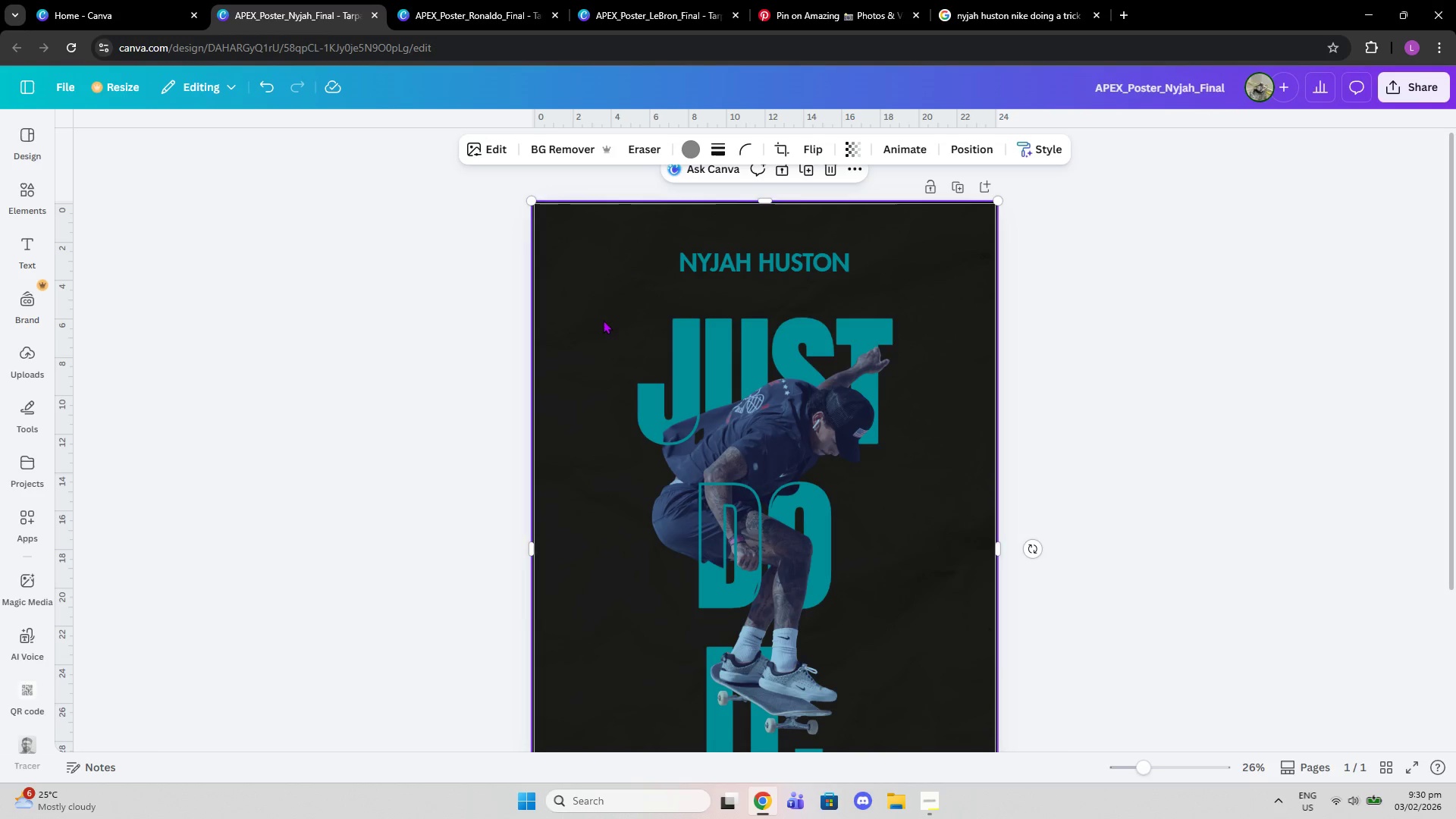 
left_click([852, 150])
 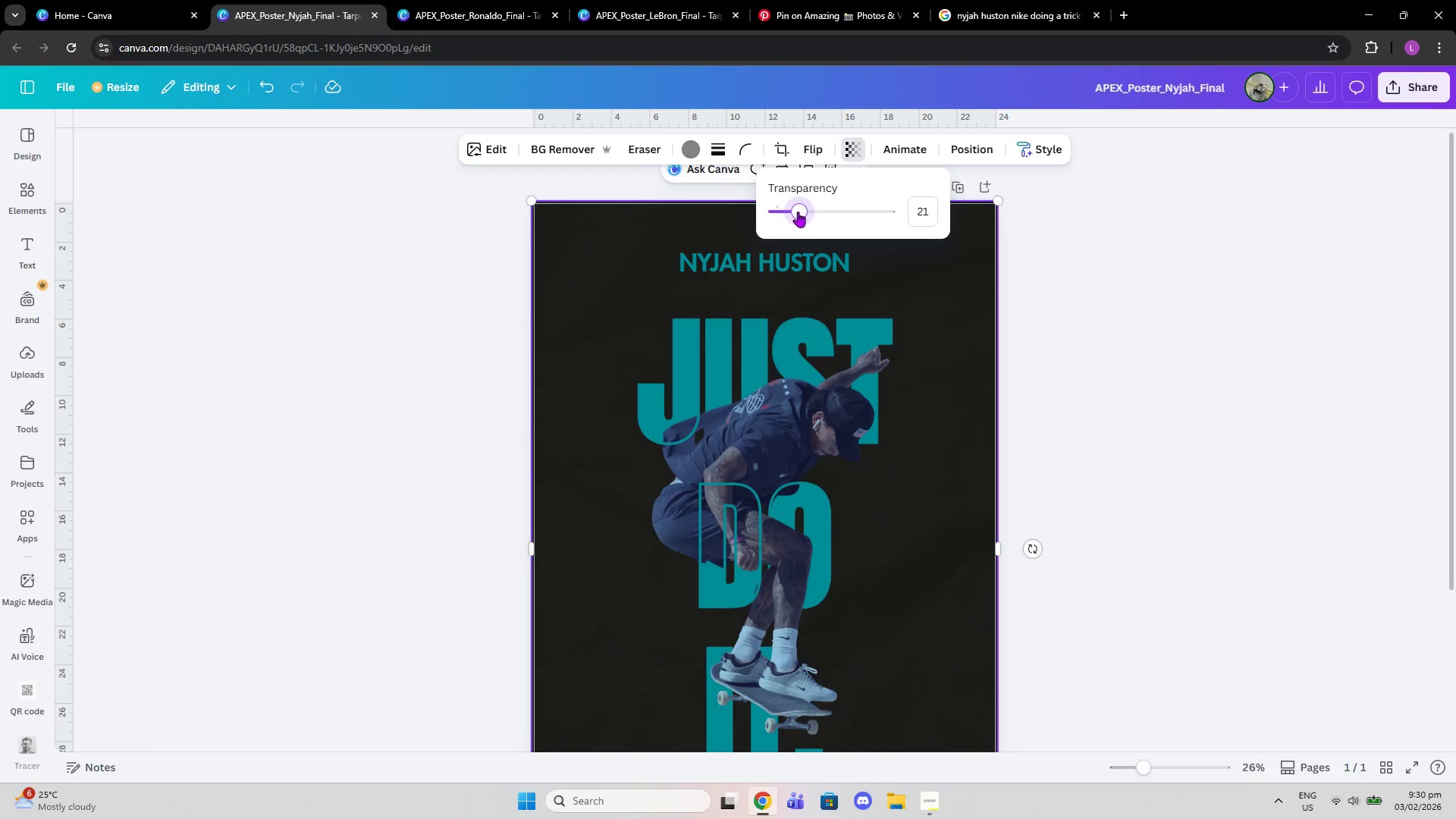 
wait(6.73)
 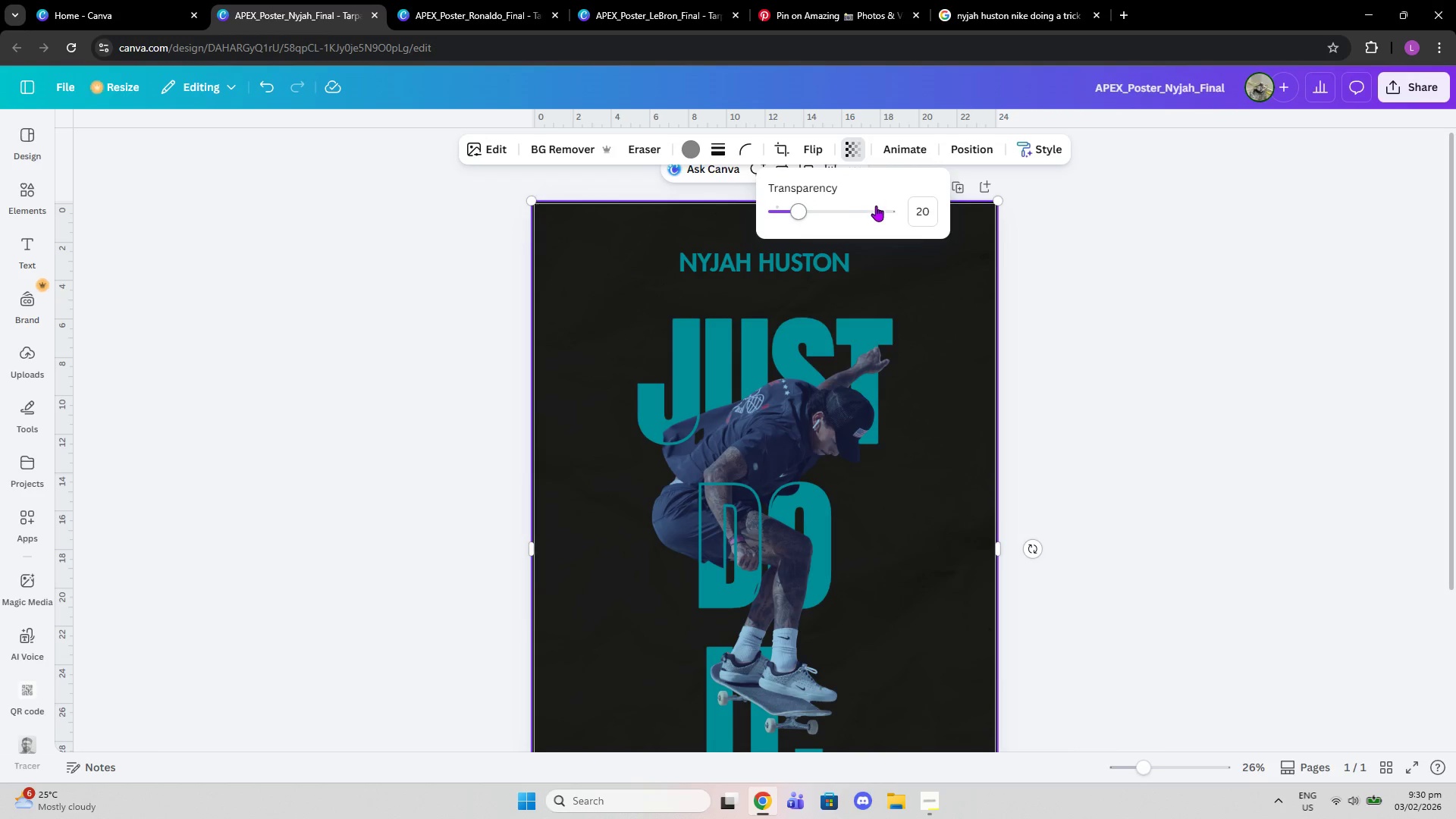 
left_click([441, 0])
 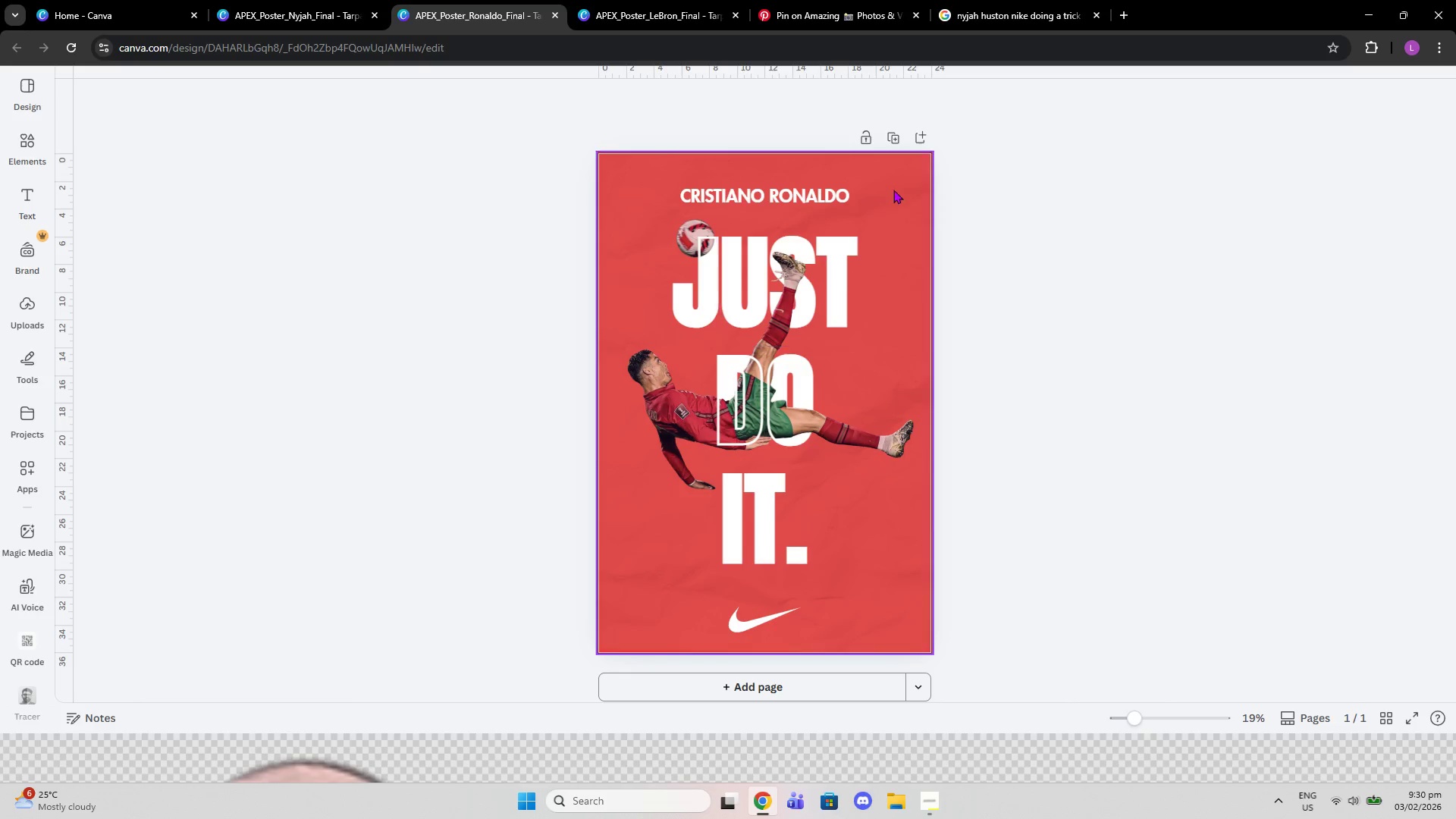 
left_click([893, 185])
 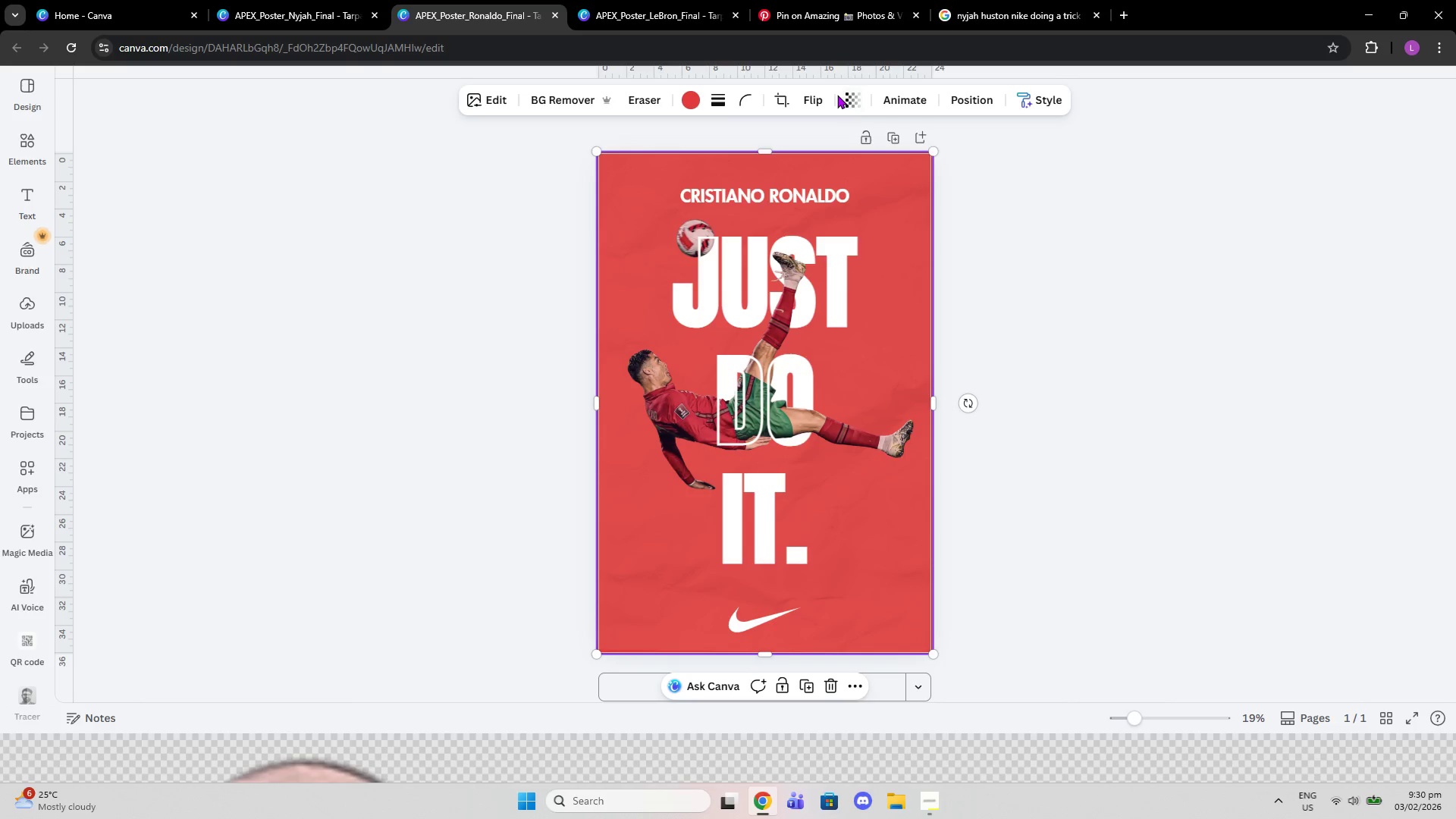 
left_click([846, 95])
 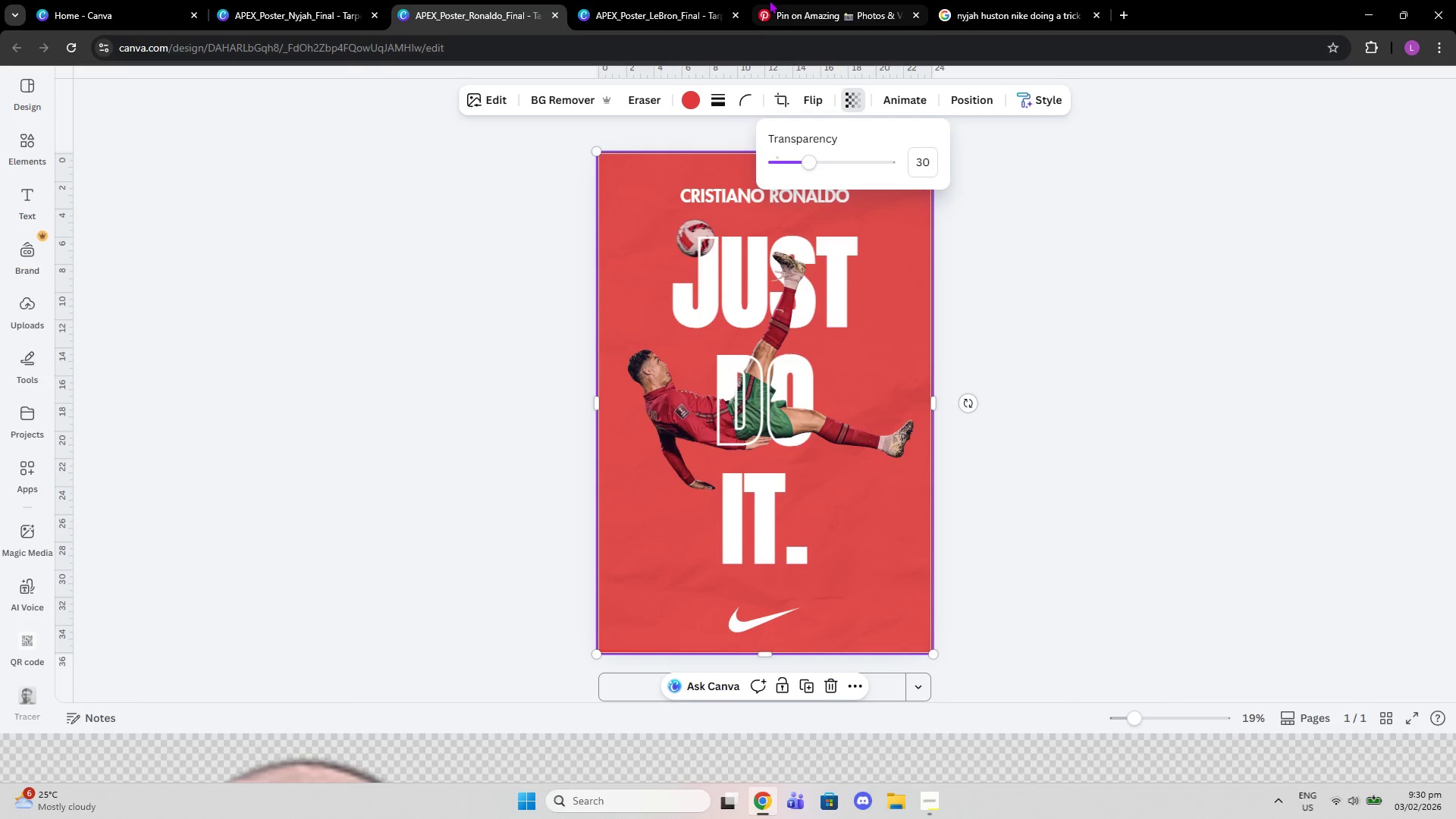 
left_click([687, 0])
 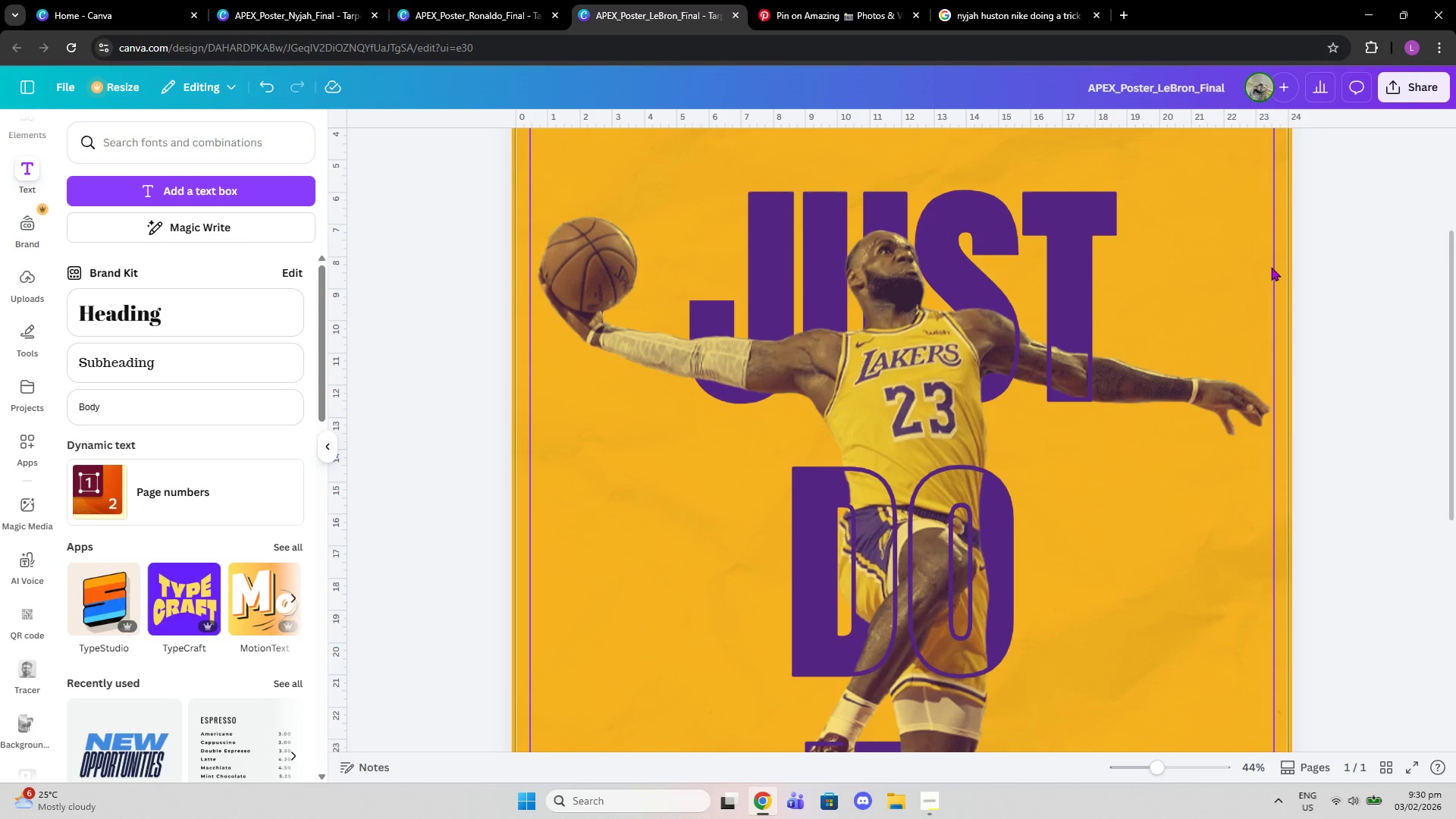 
left_click([1279, 263])
 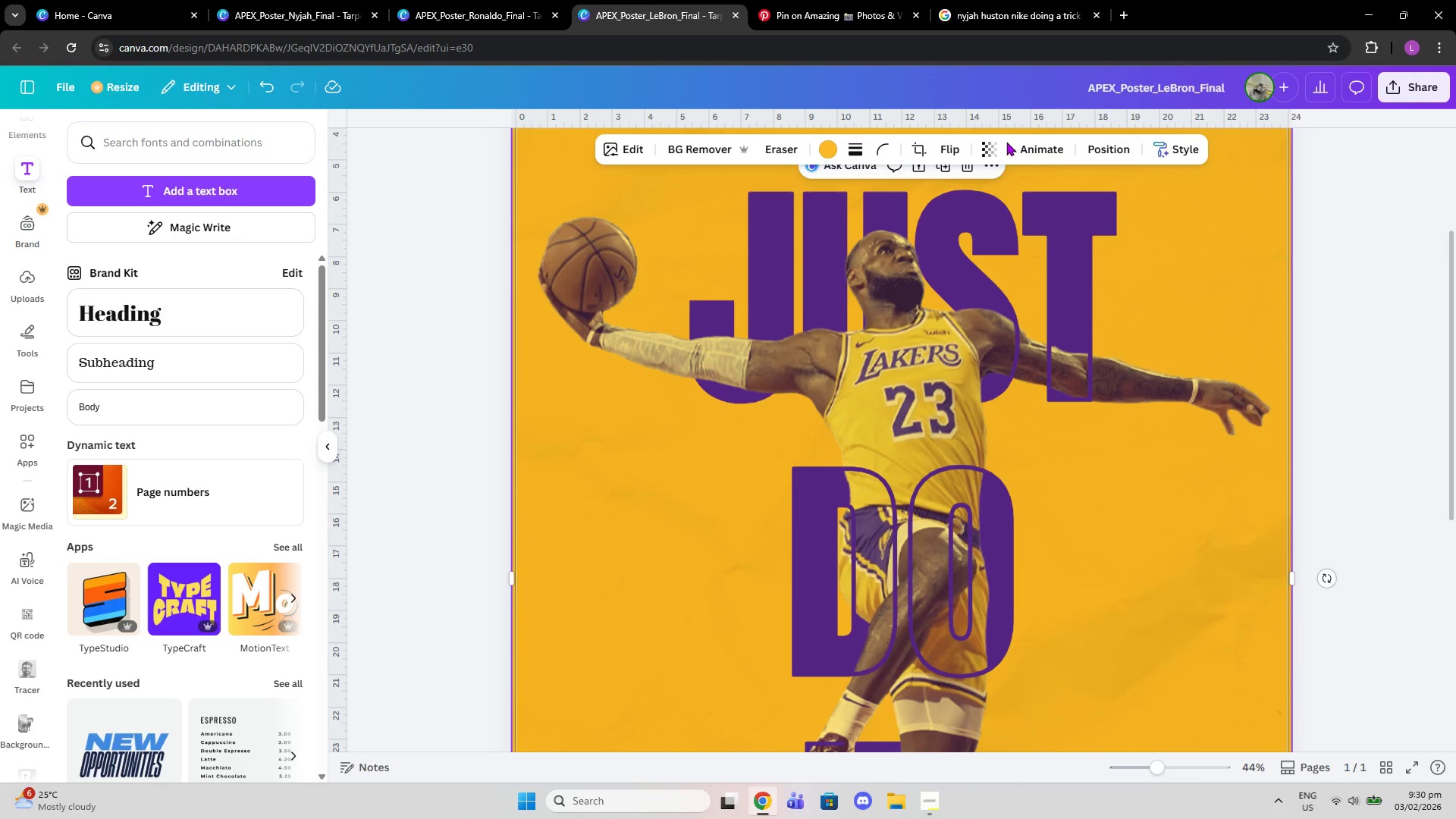 
left_click([992, 143])
 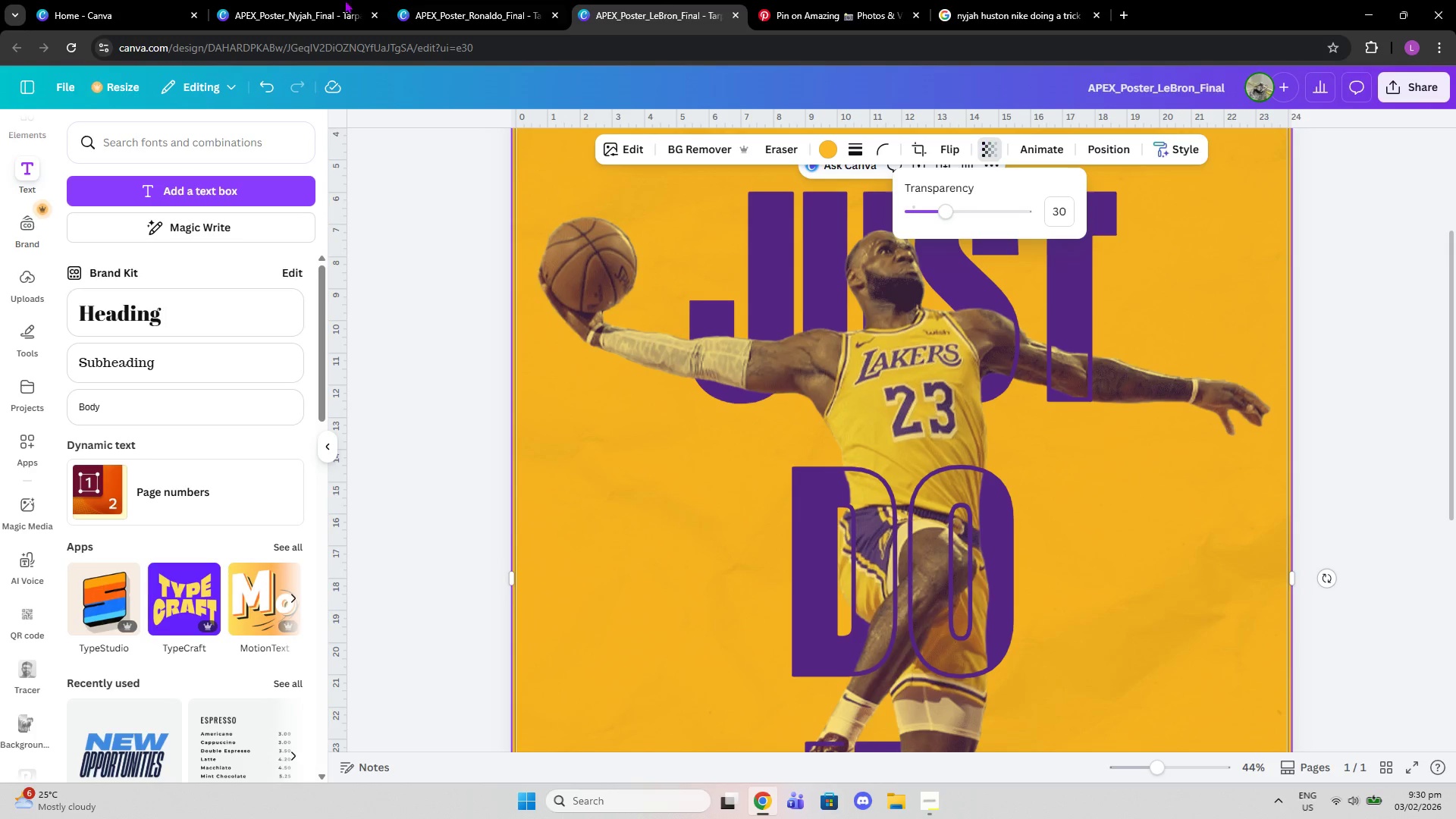 
left_click([340, 0])
 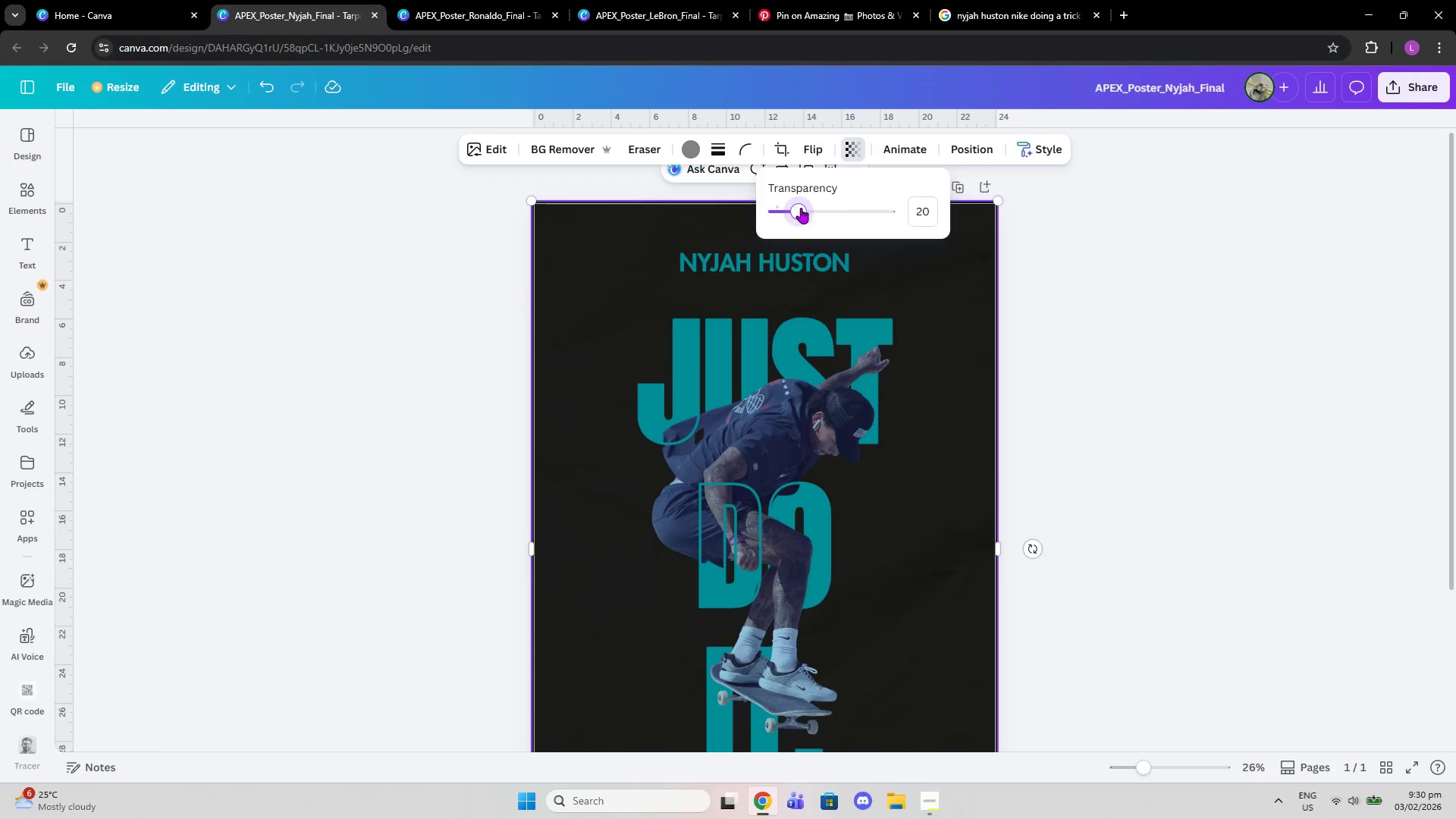 
left_click([920, 213])
 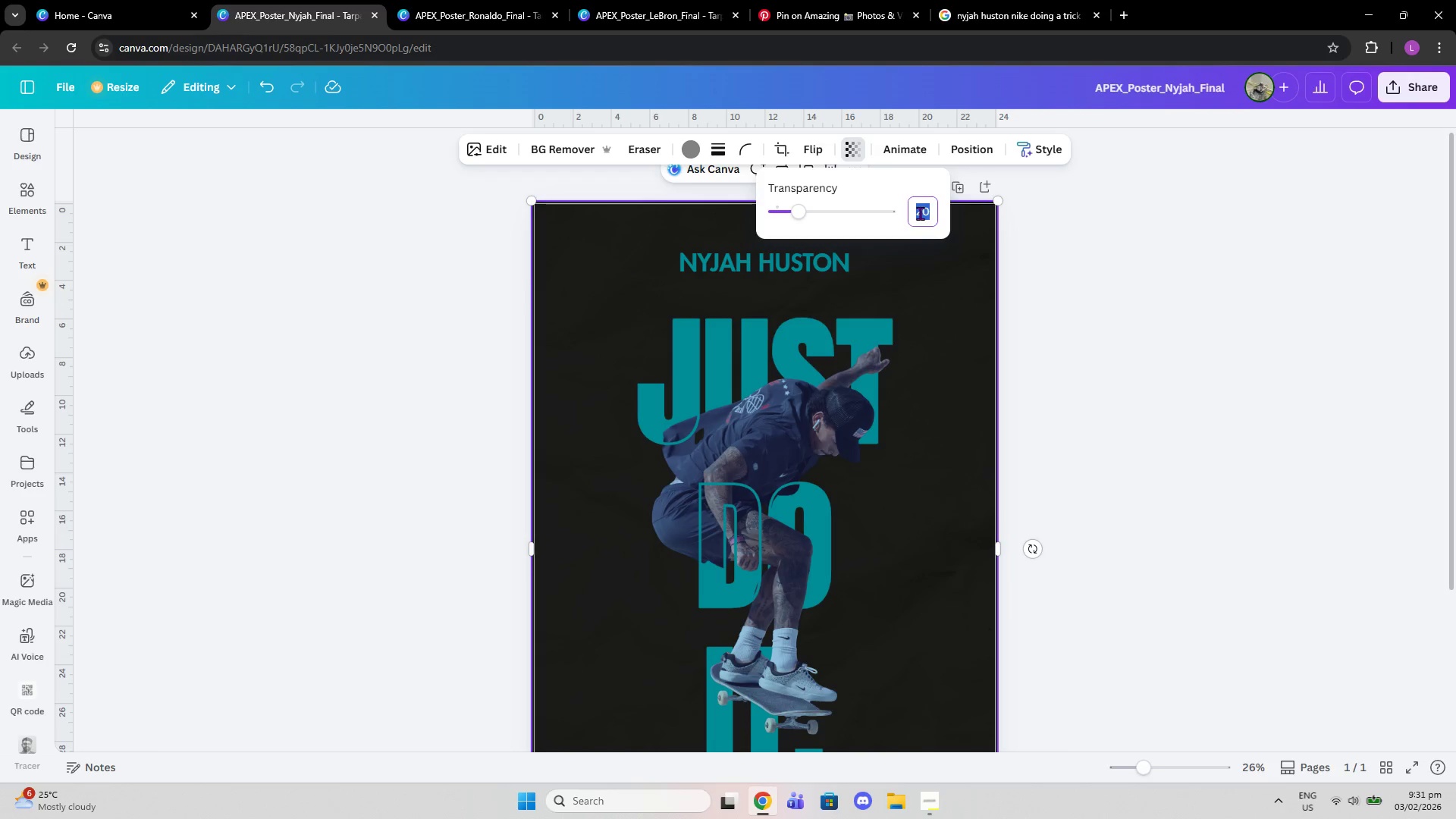 
key(3)
 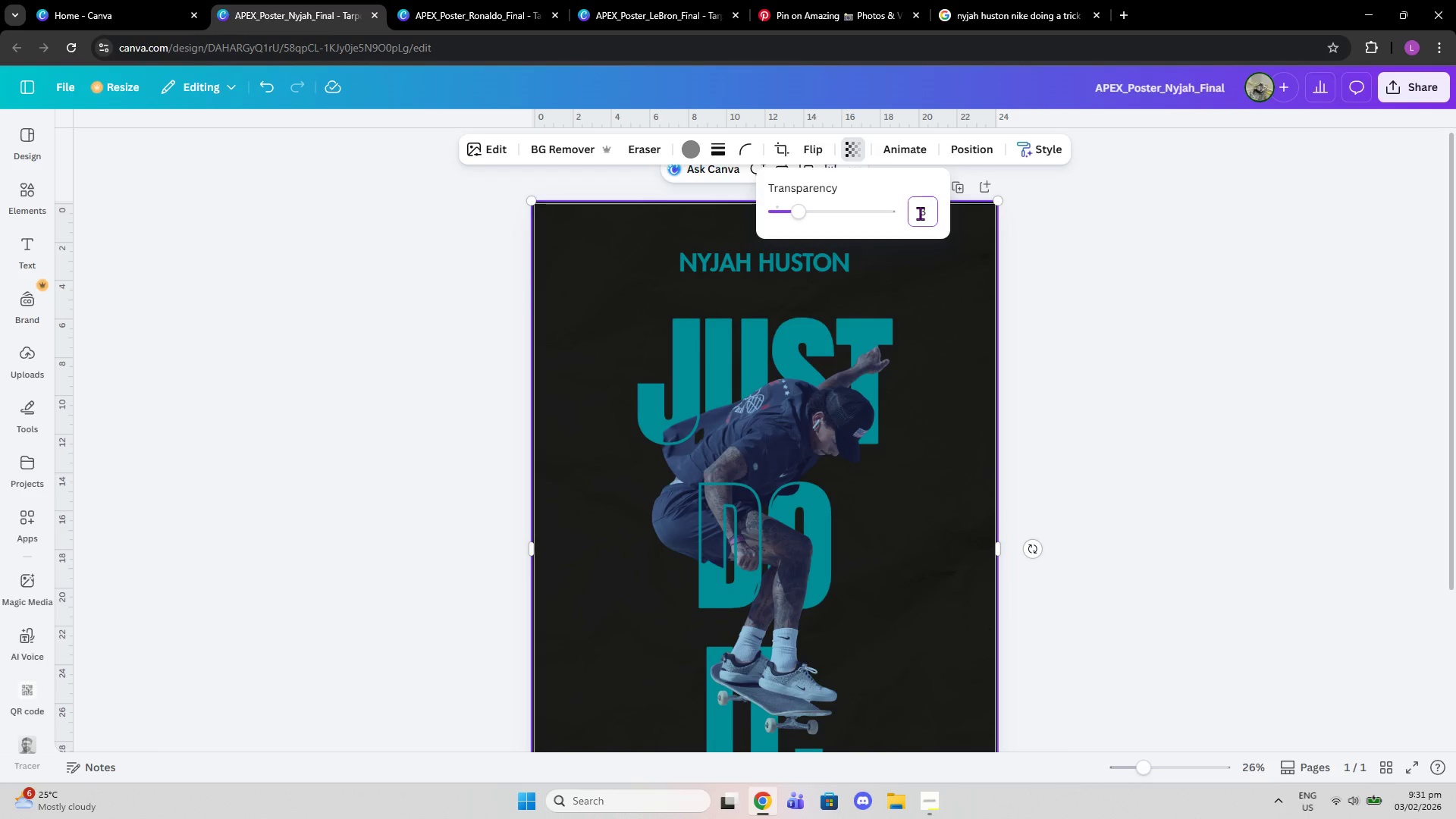 
key(Minus)
 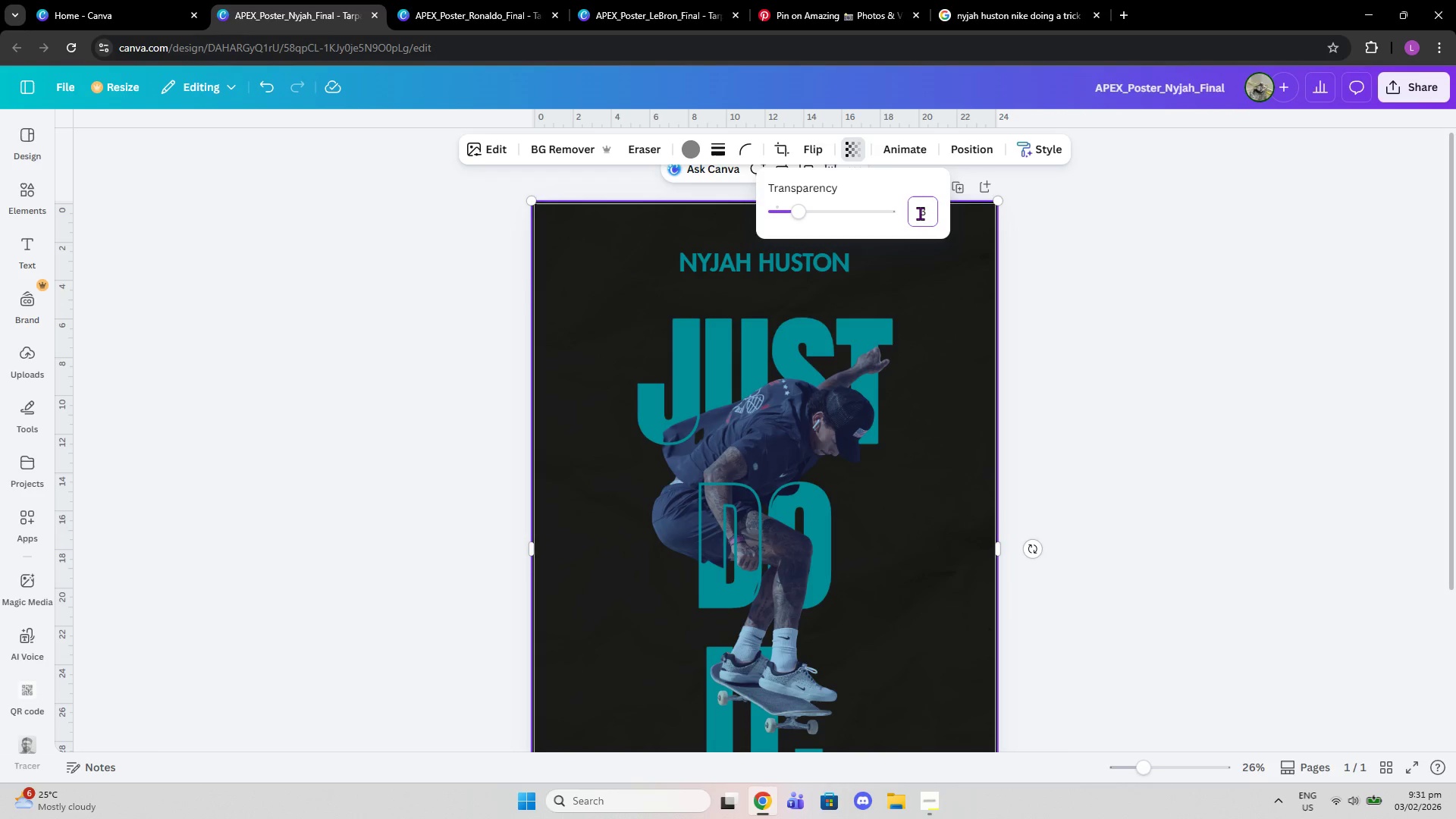 
key(0)
 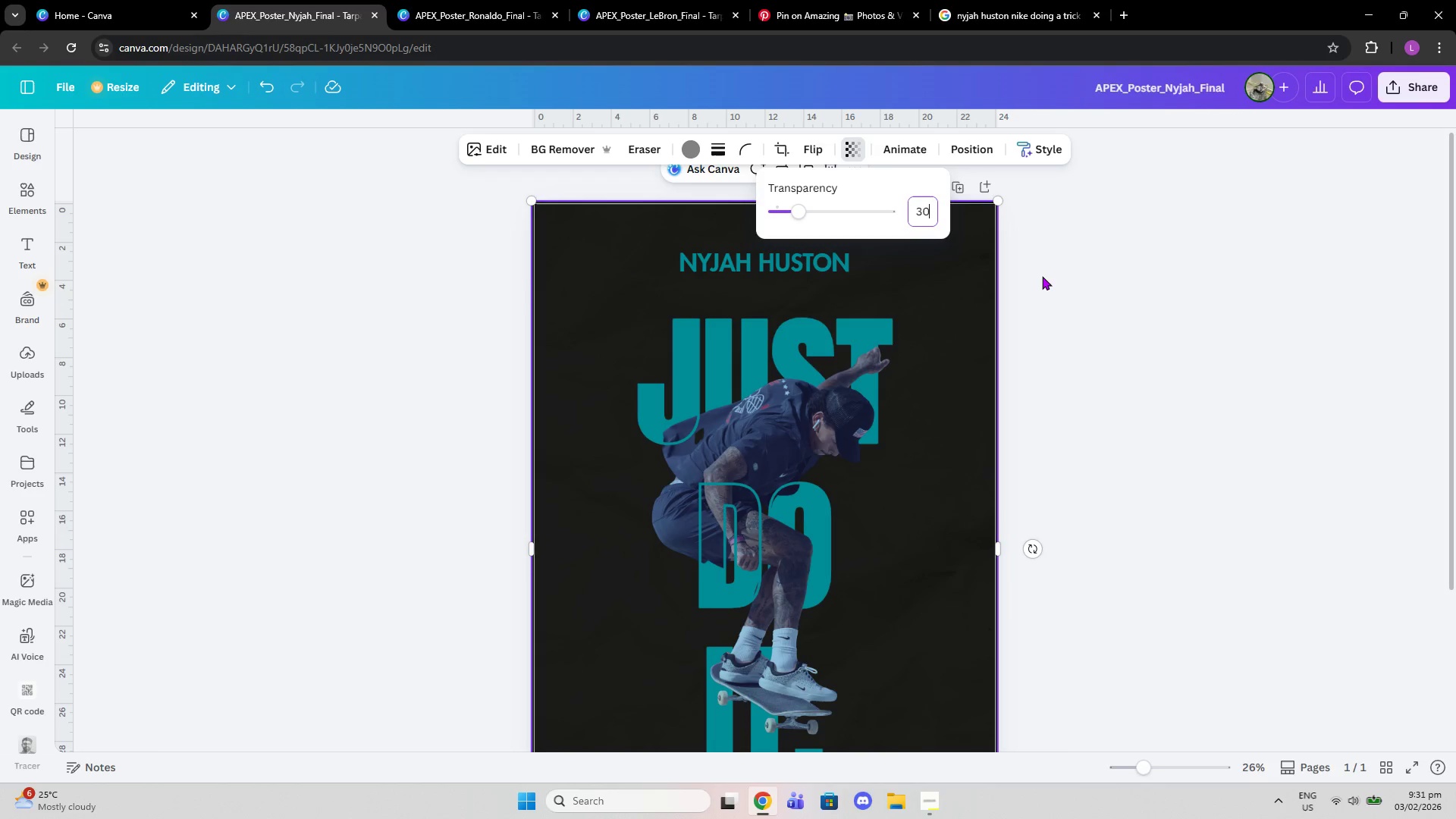 
key(Enter)
 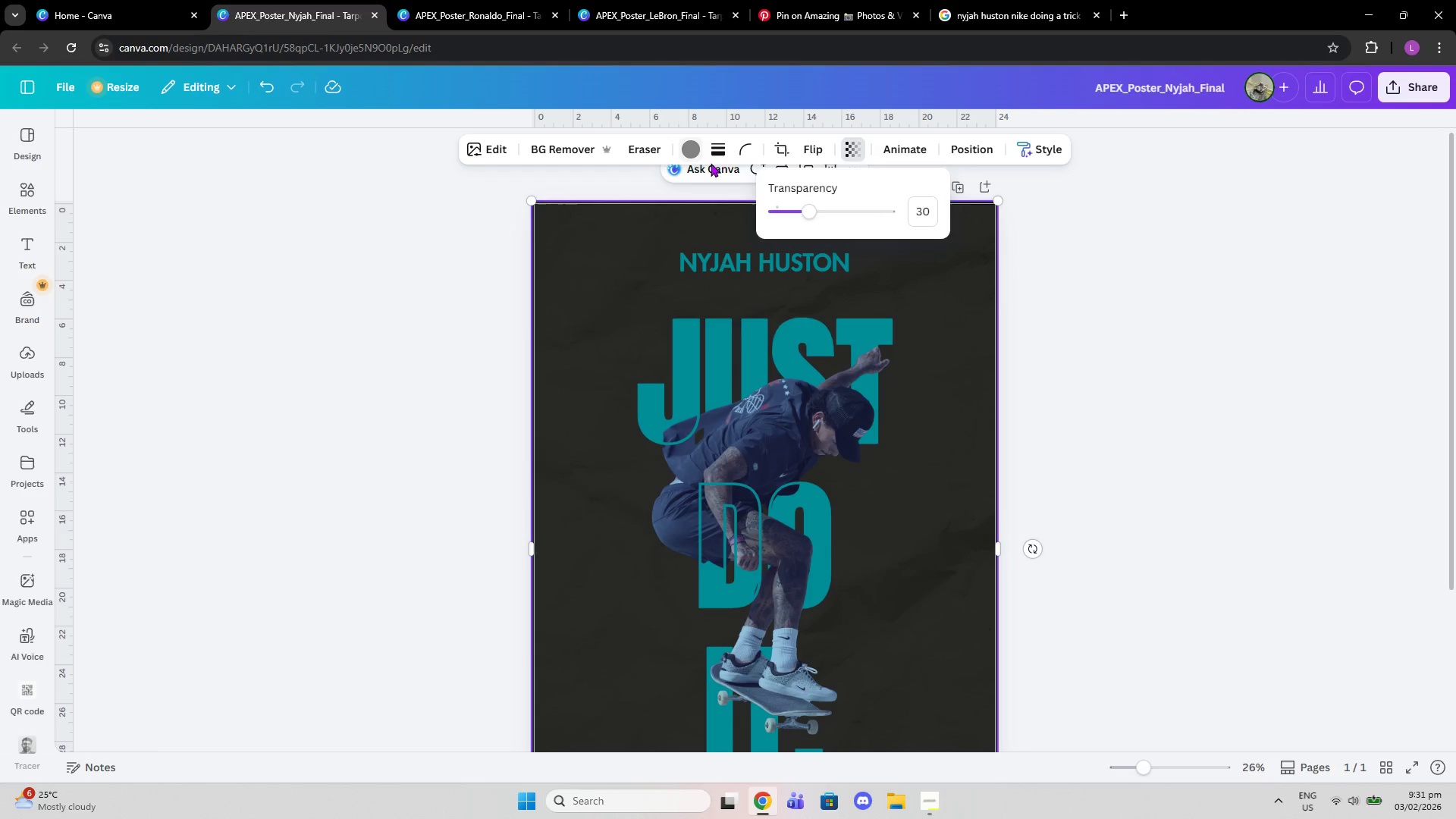 
double_click([691, 159])
 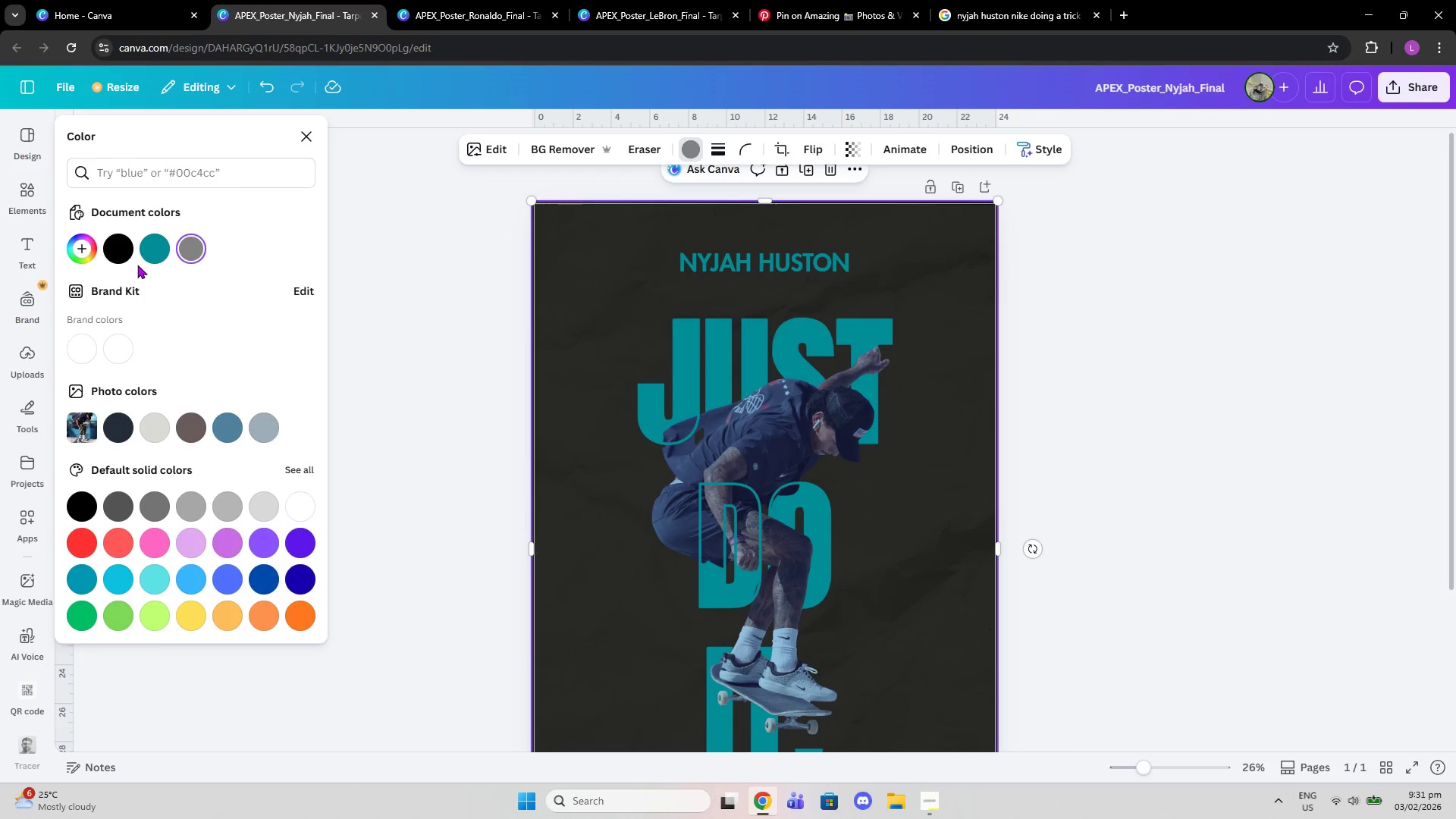 
left_click([124, 247])
 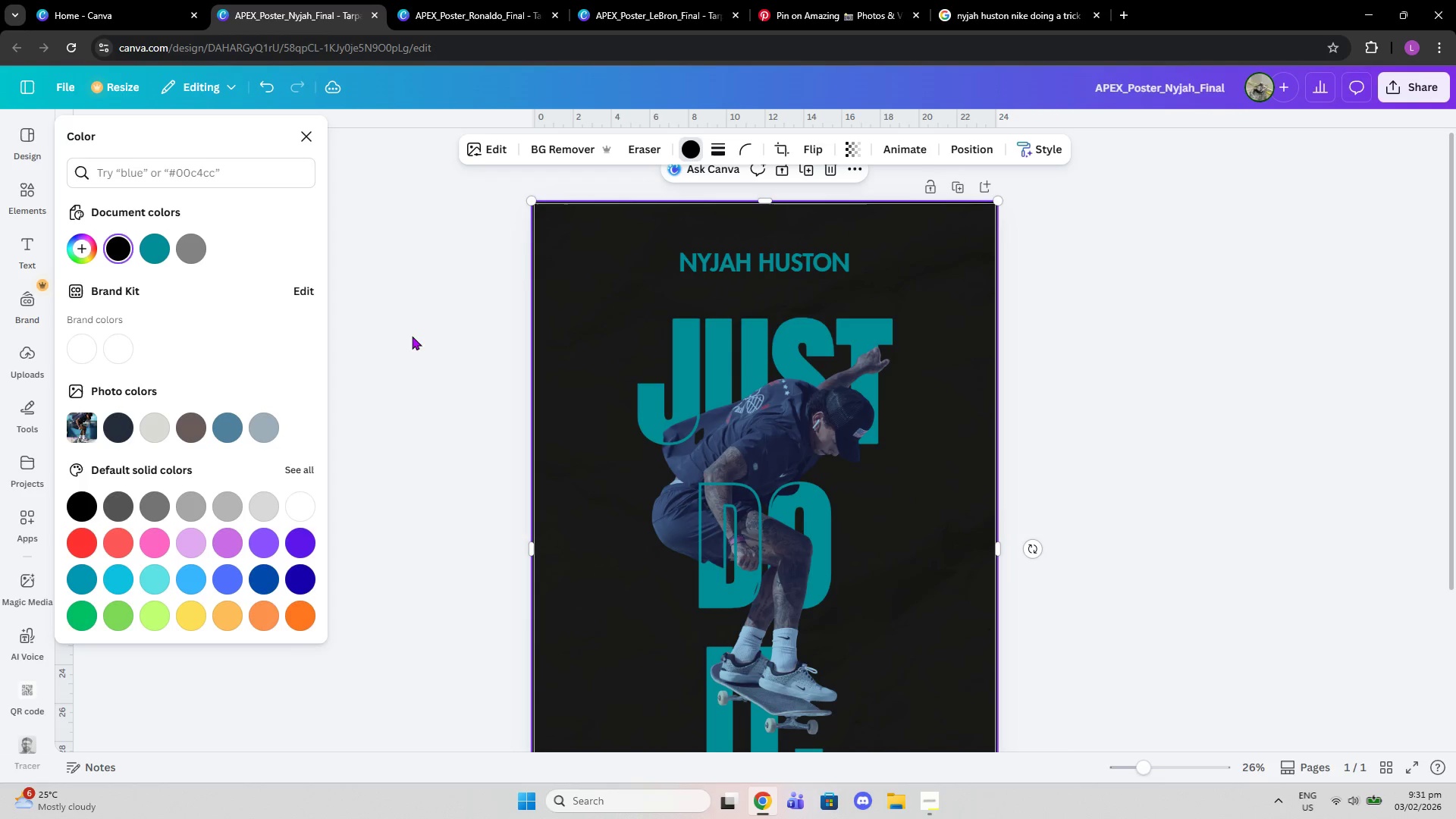 
wait(6.2)
 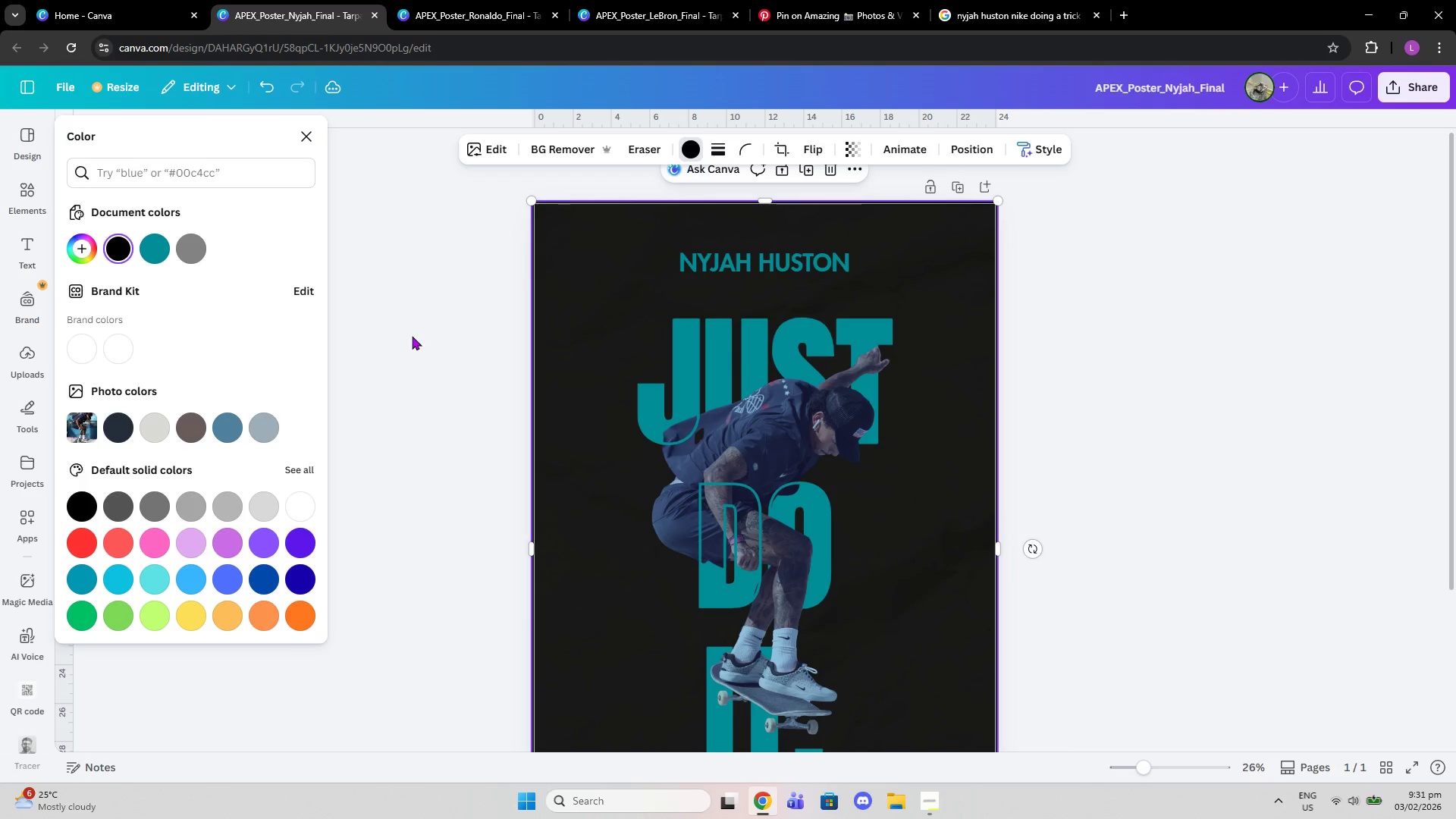 
left_click([856, 149])
 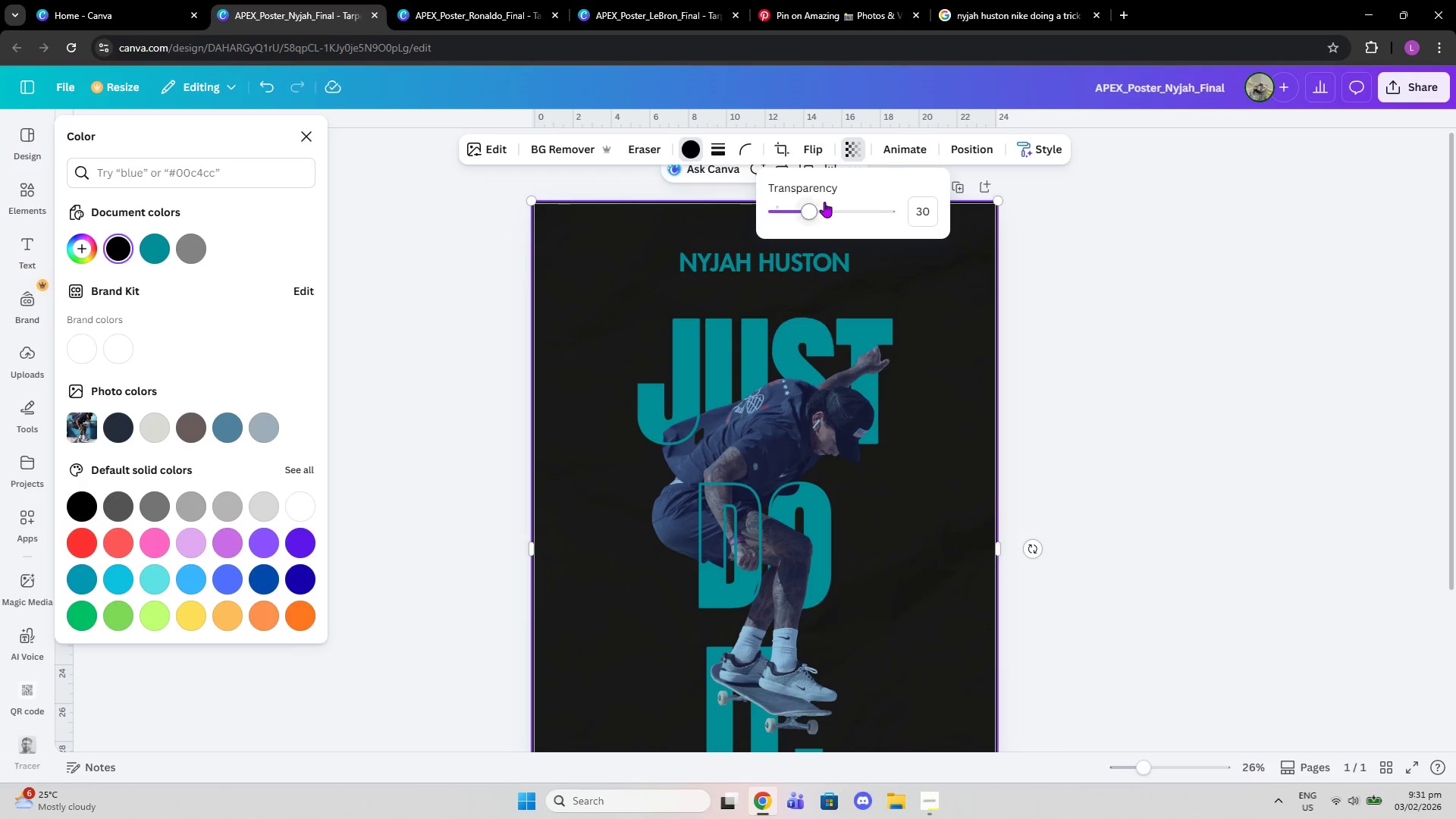 
left_click_drag(start_coordinate=[852, 206], to_coordinate=[814, 221])
 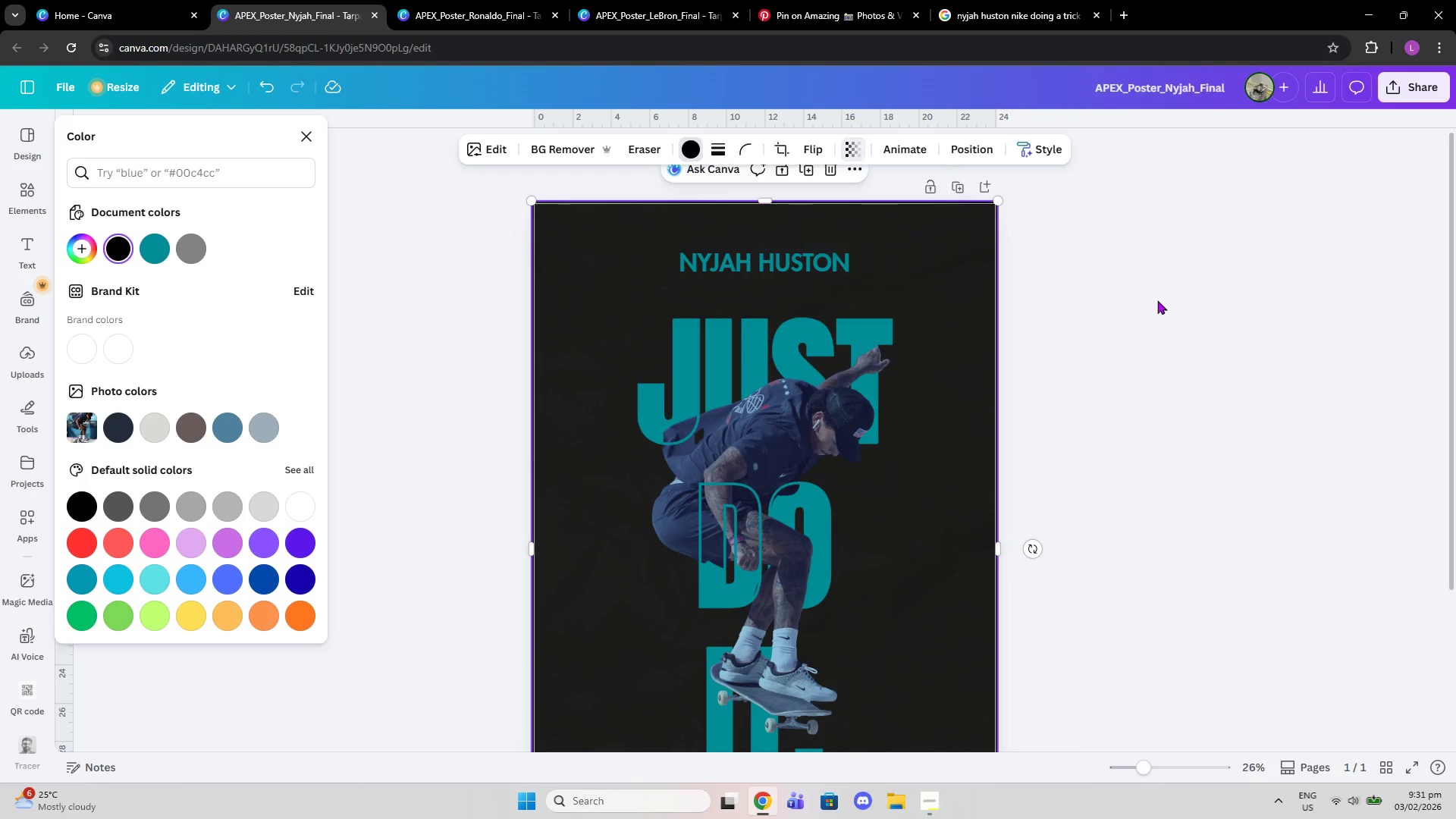 
double_click([1157, 300])
 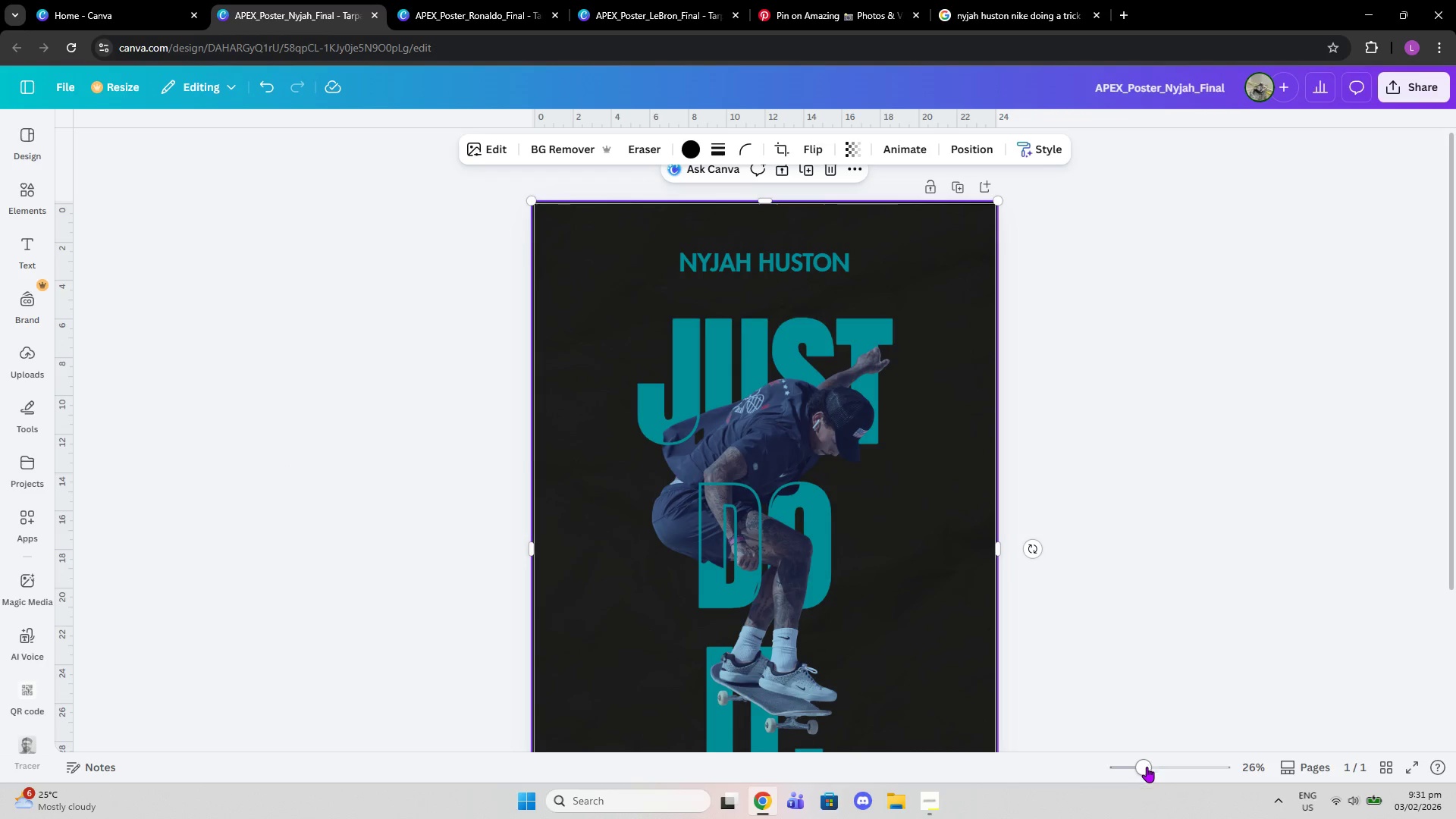 
left_click_drag(start_coordinate=[1147, 768], to_coordinate=[1140, 767])
 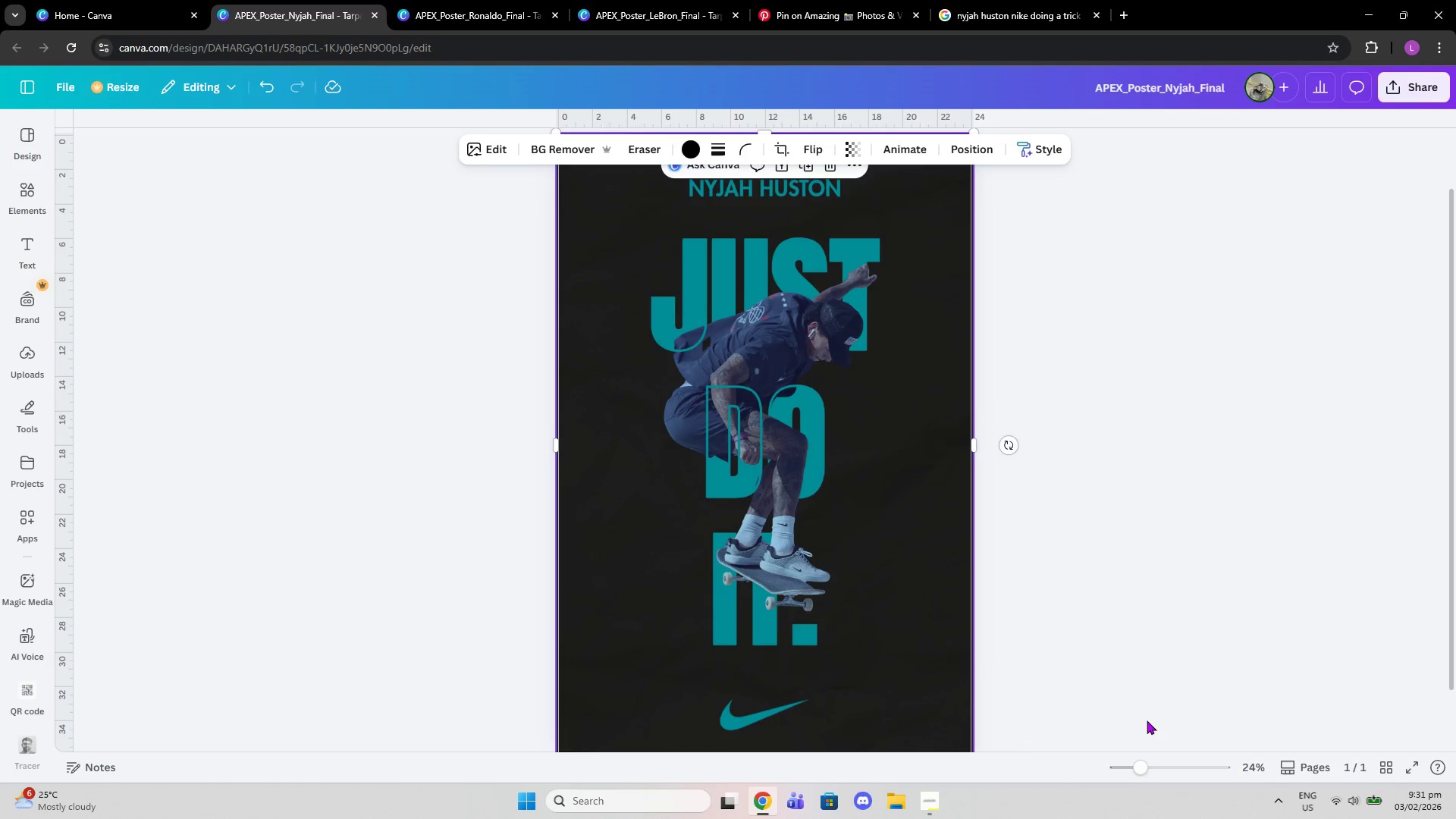 
scroll: coordinate [1147, 720], scroll_direction: up, amount: 1.0
 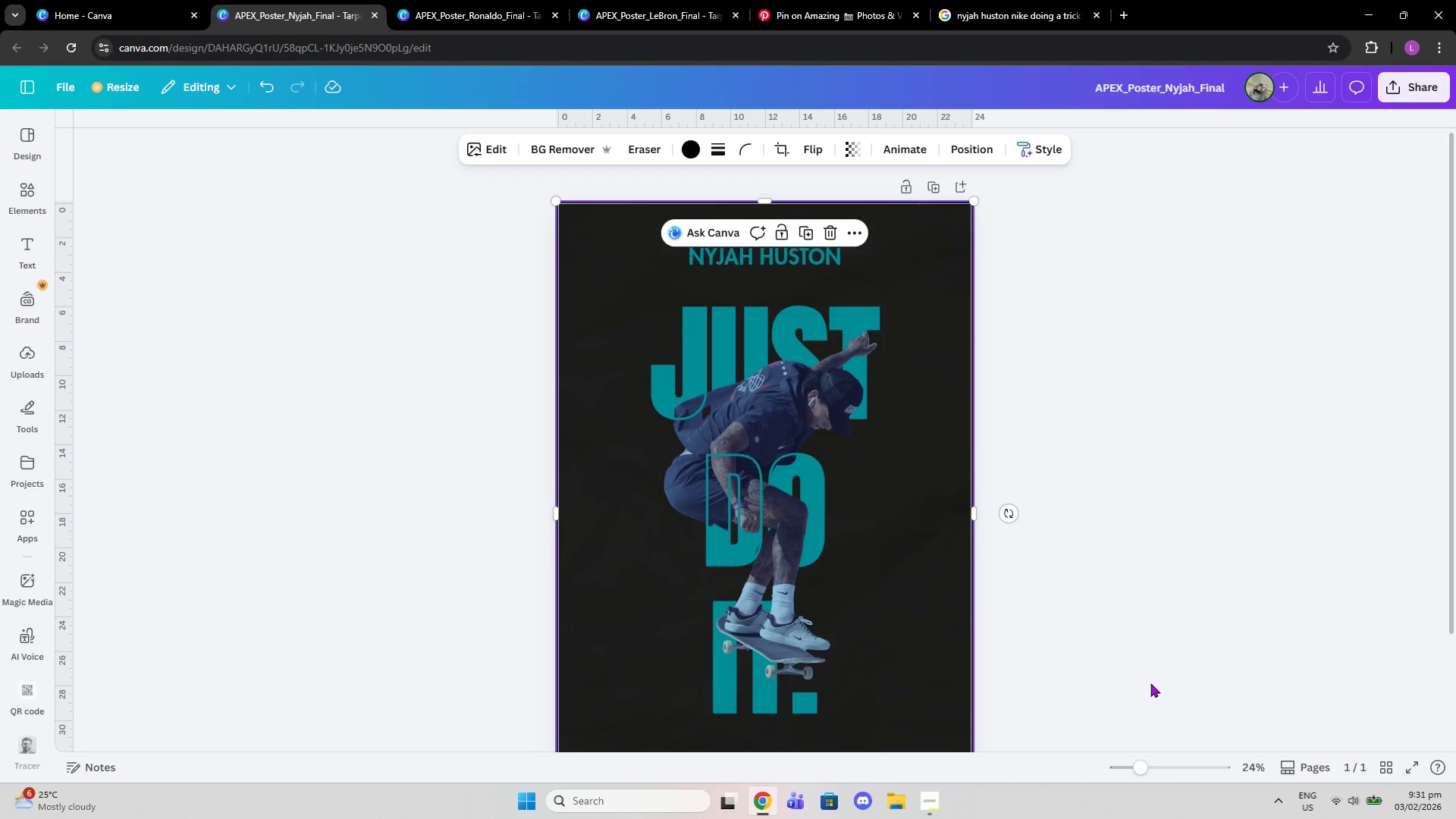 
left_click([1150, 683])
 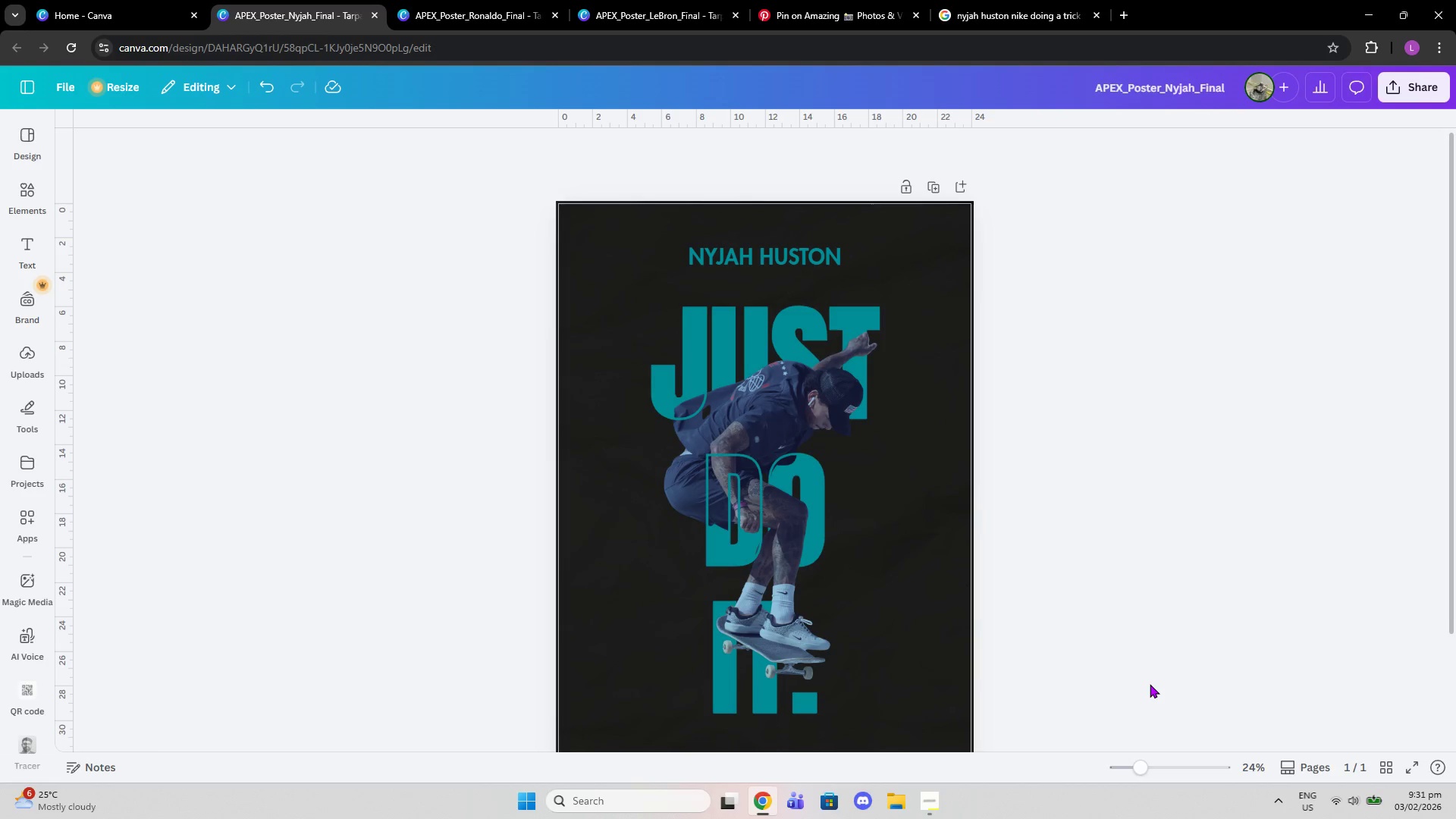 
scroll: coordinate [1150, 684], scroll_direction: down, amount: 2.0
 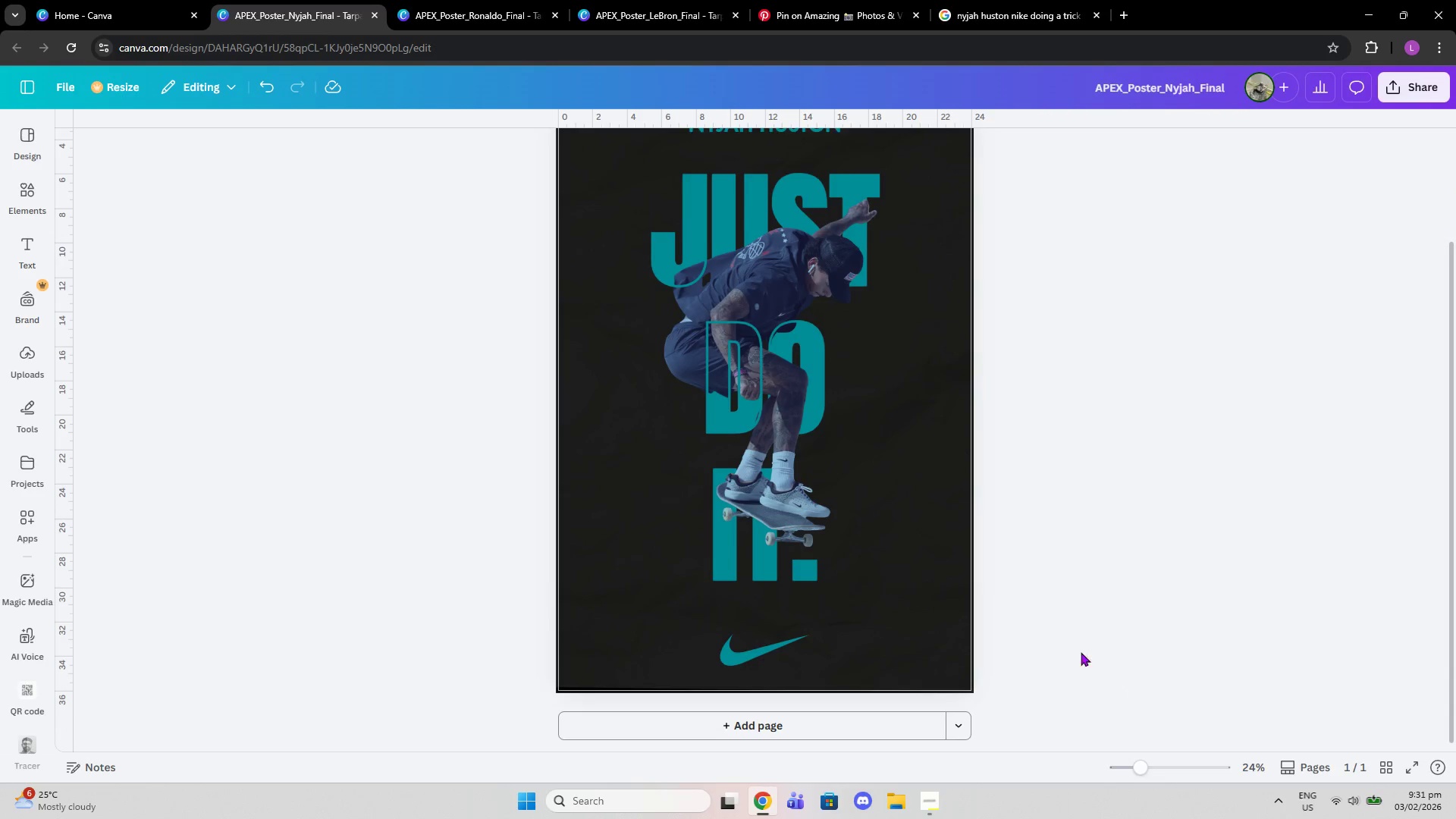 
scroll: coordinate [1070, 639], scroll_direction: up, amount: 1.0
 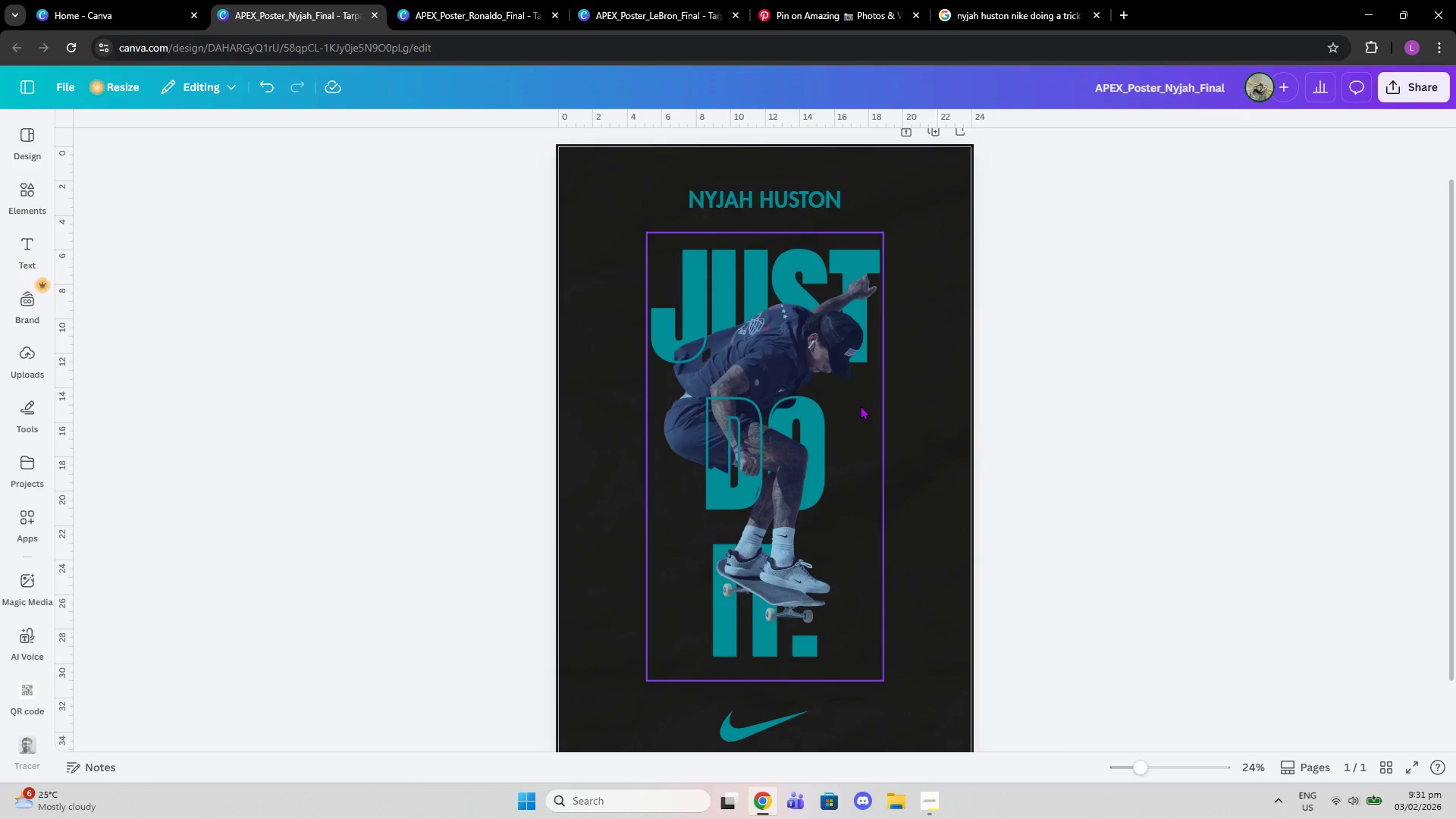 
left_click([860, 406])
 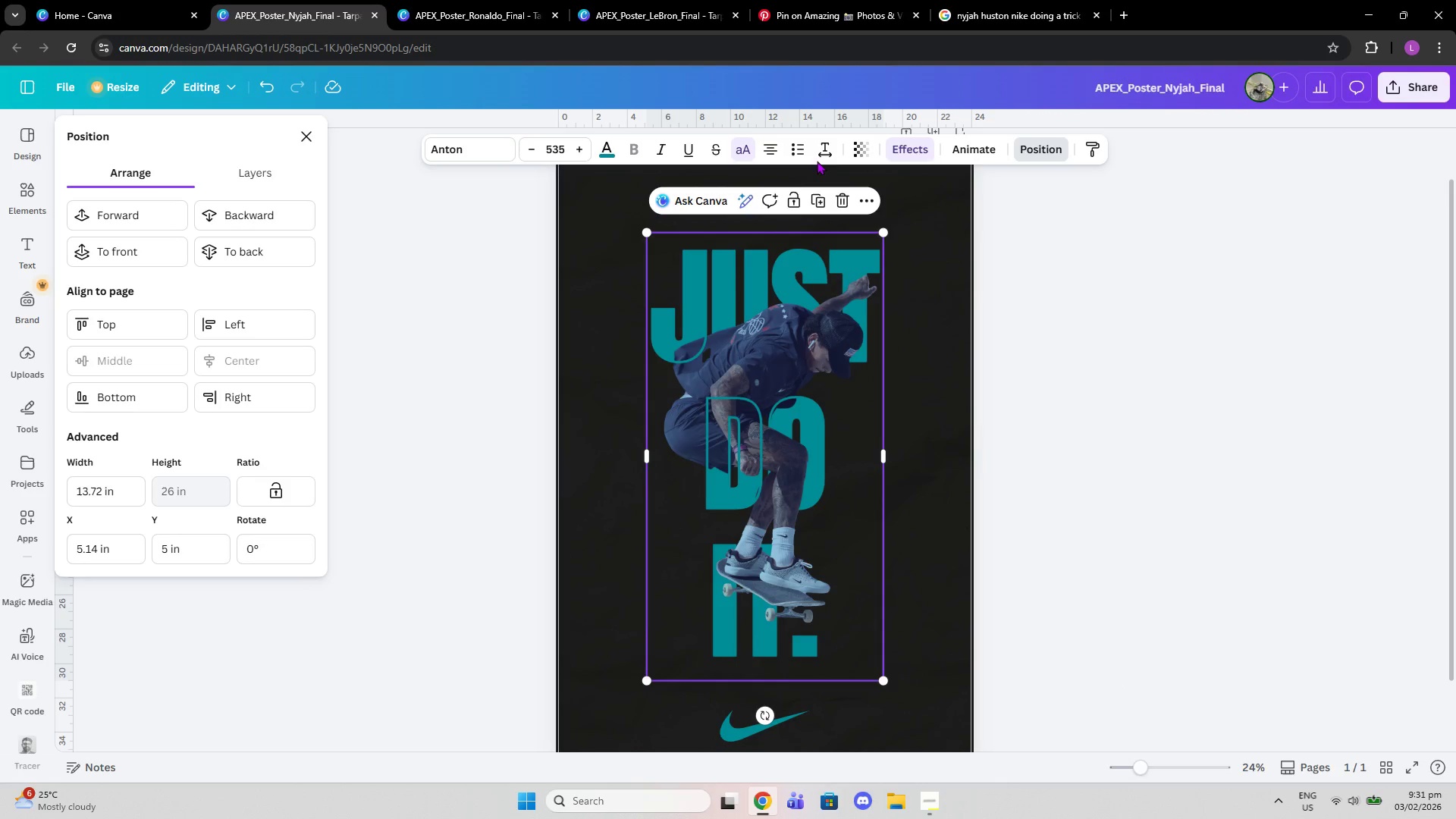 
left_click([864, 176])
 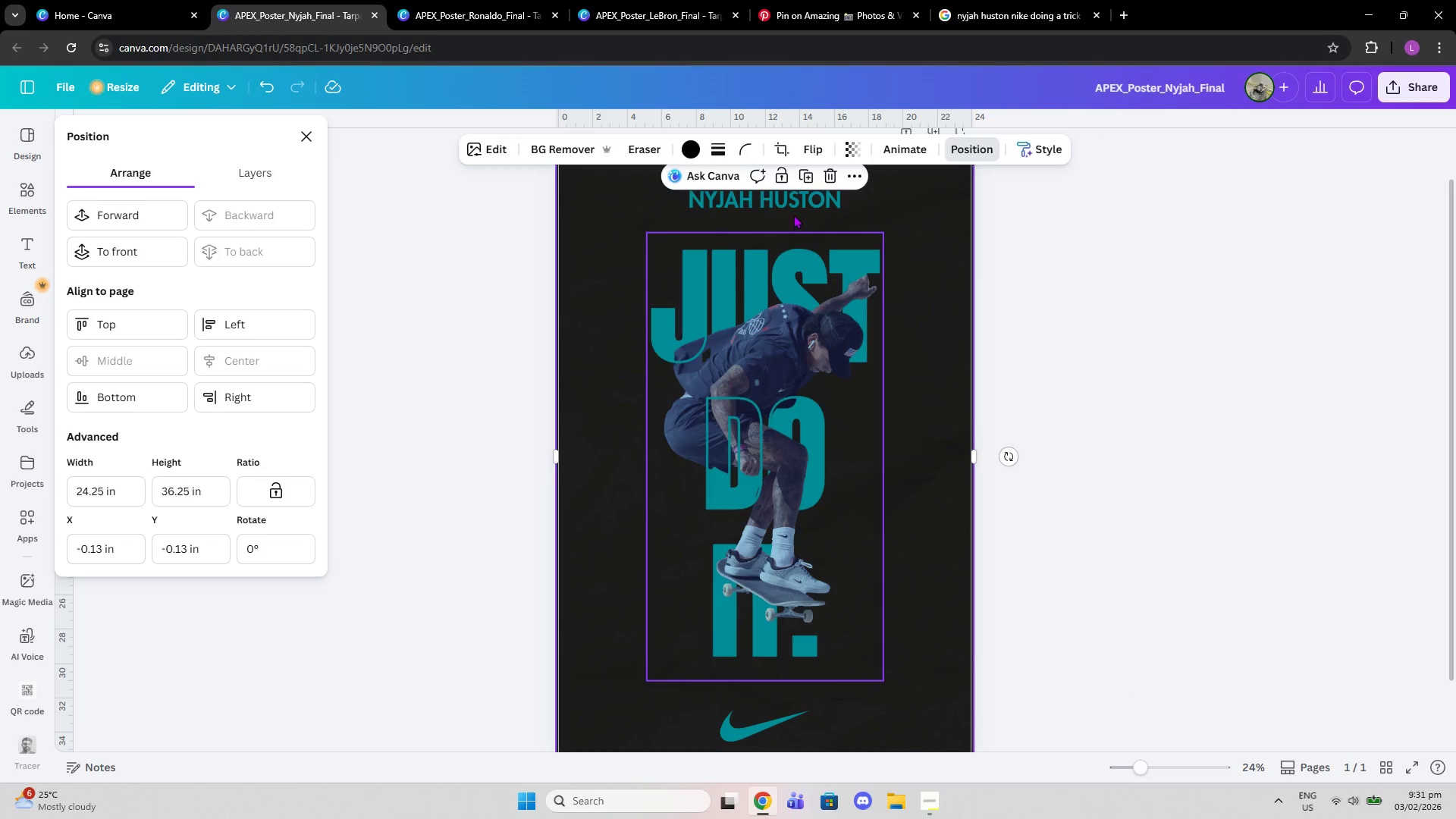 
left_click([792, 212])
 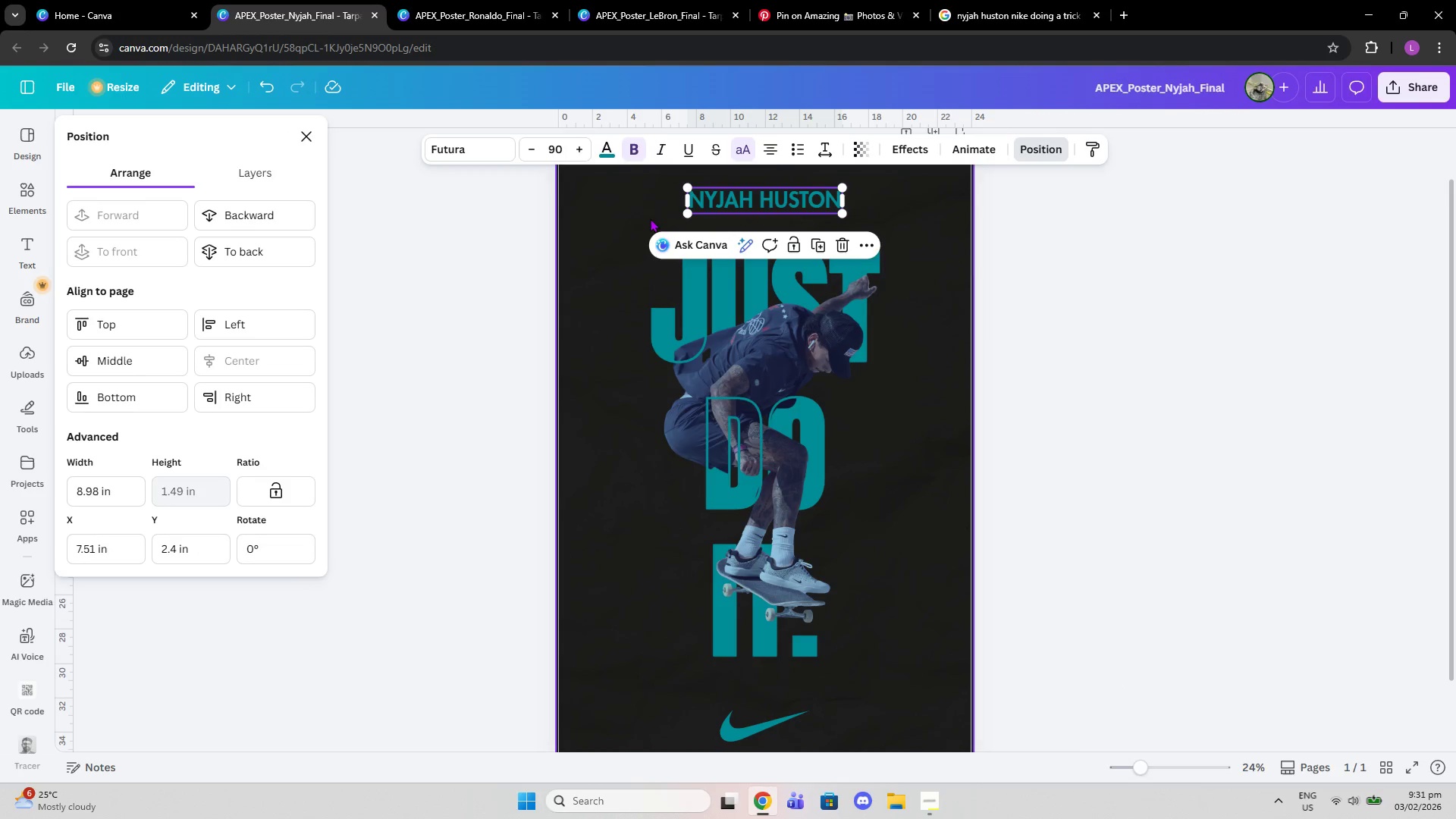 
left_click([761, 154])
 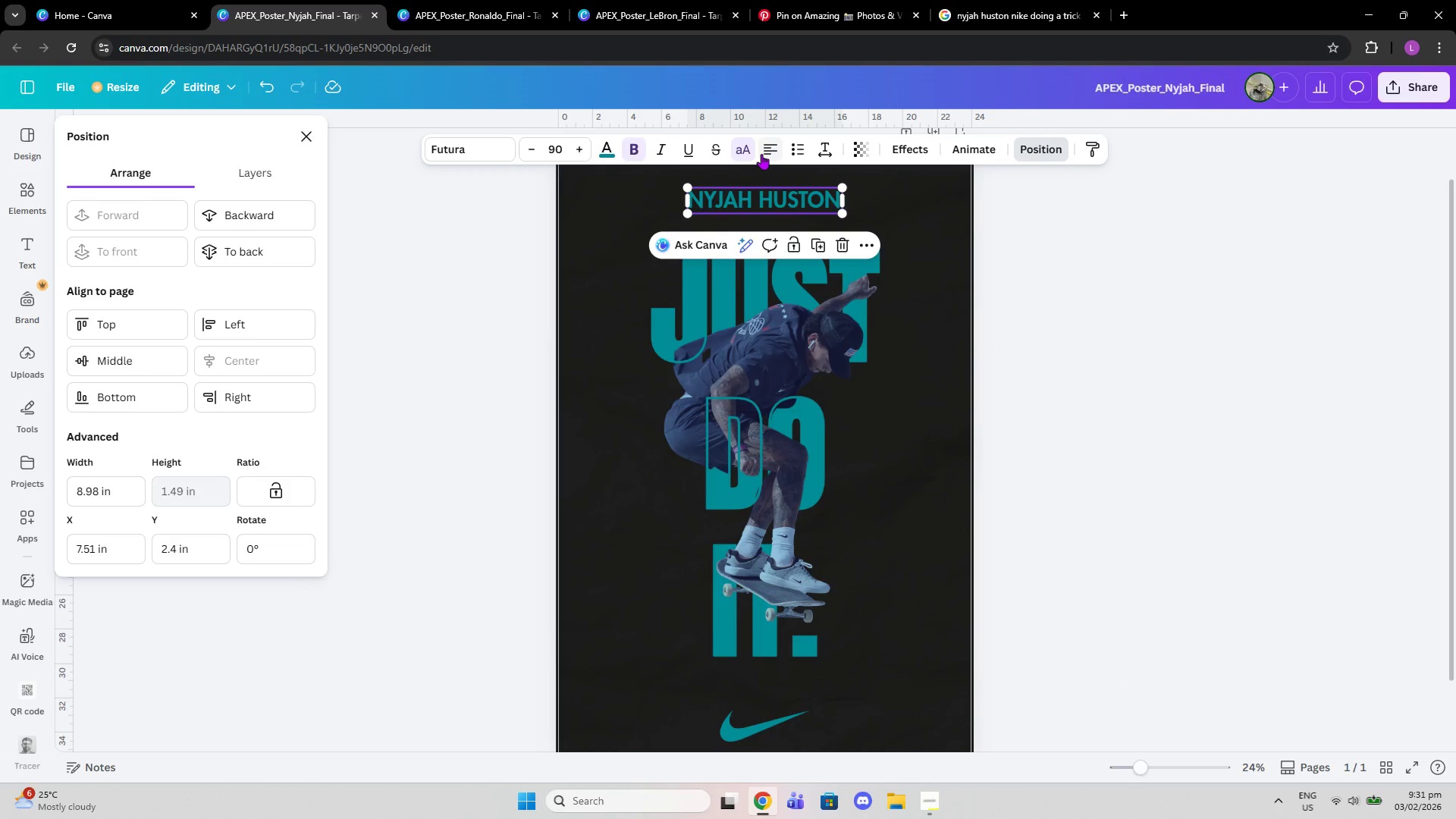 
left_click([761, 154])
 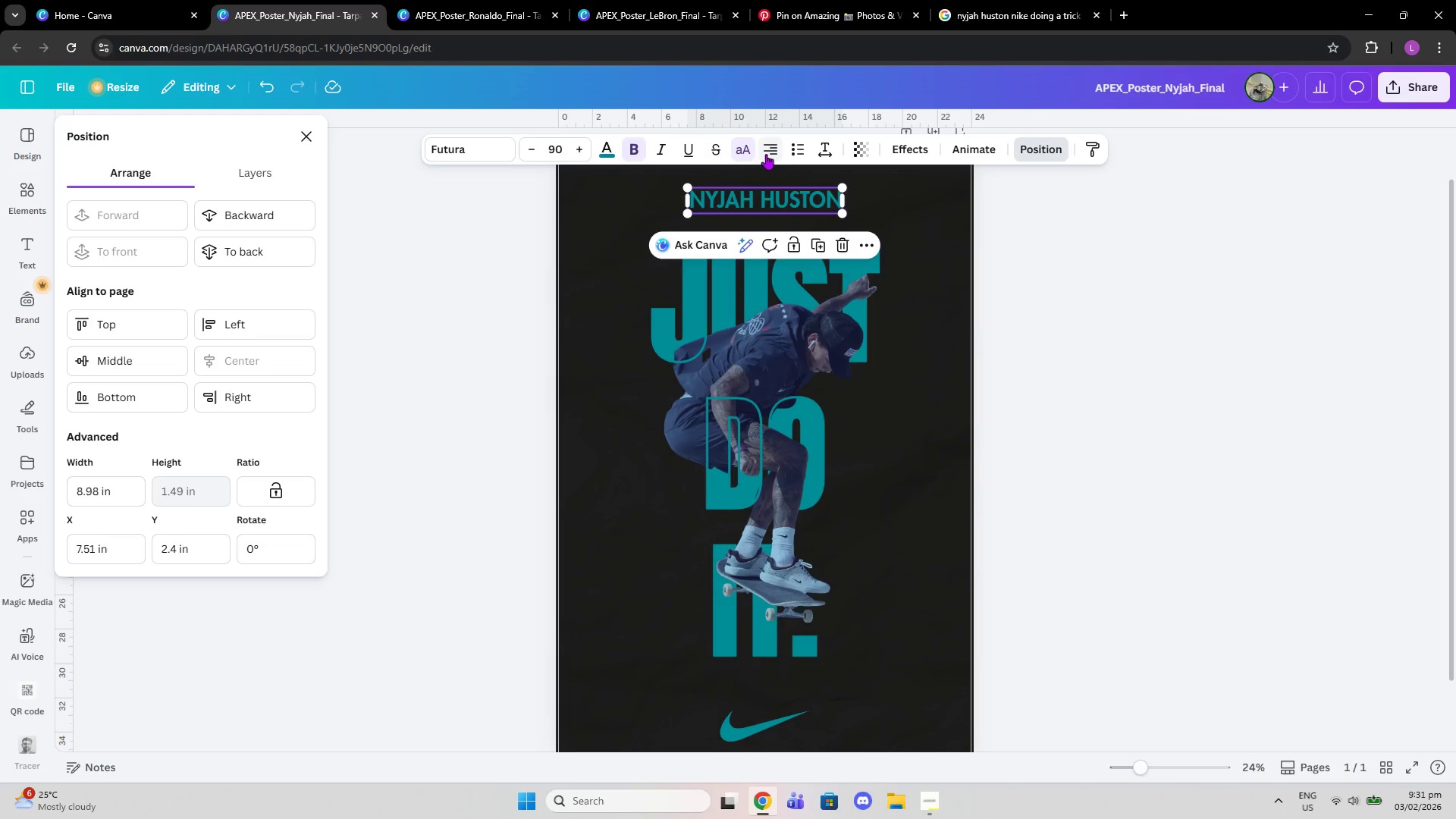 
double_click([766, 154])
 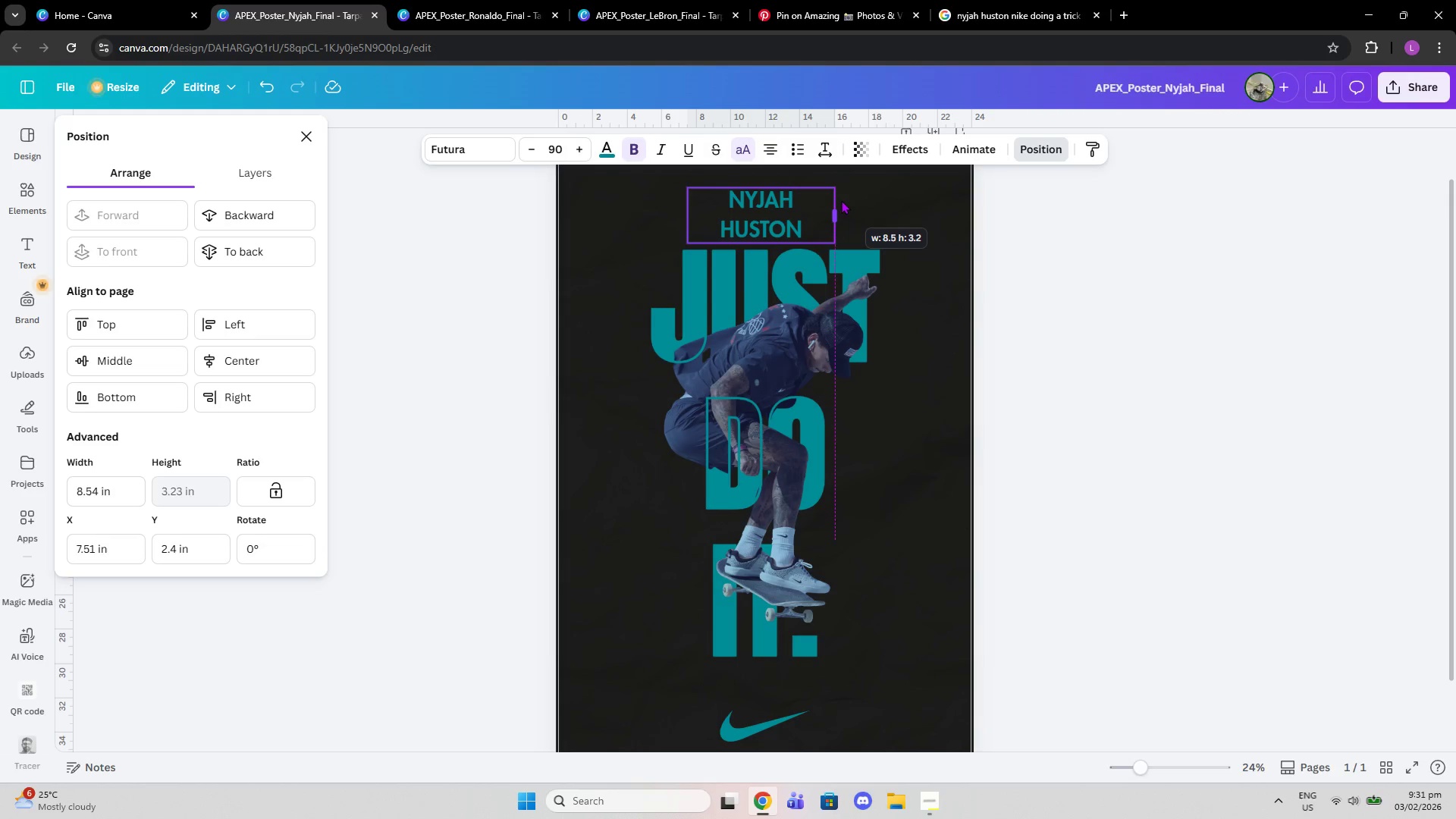 
wait(5.11)
 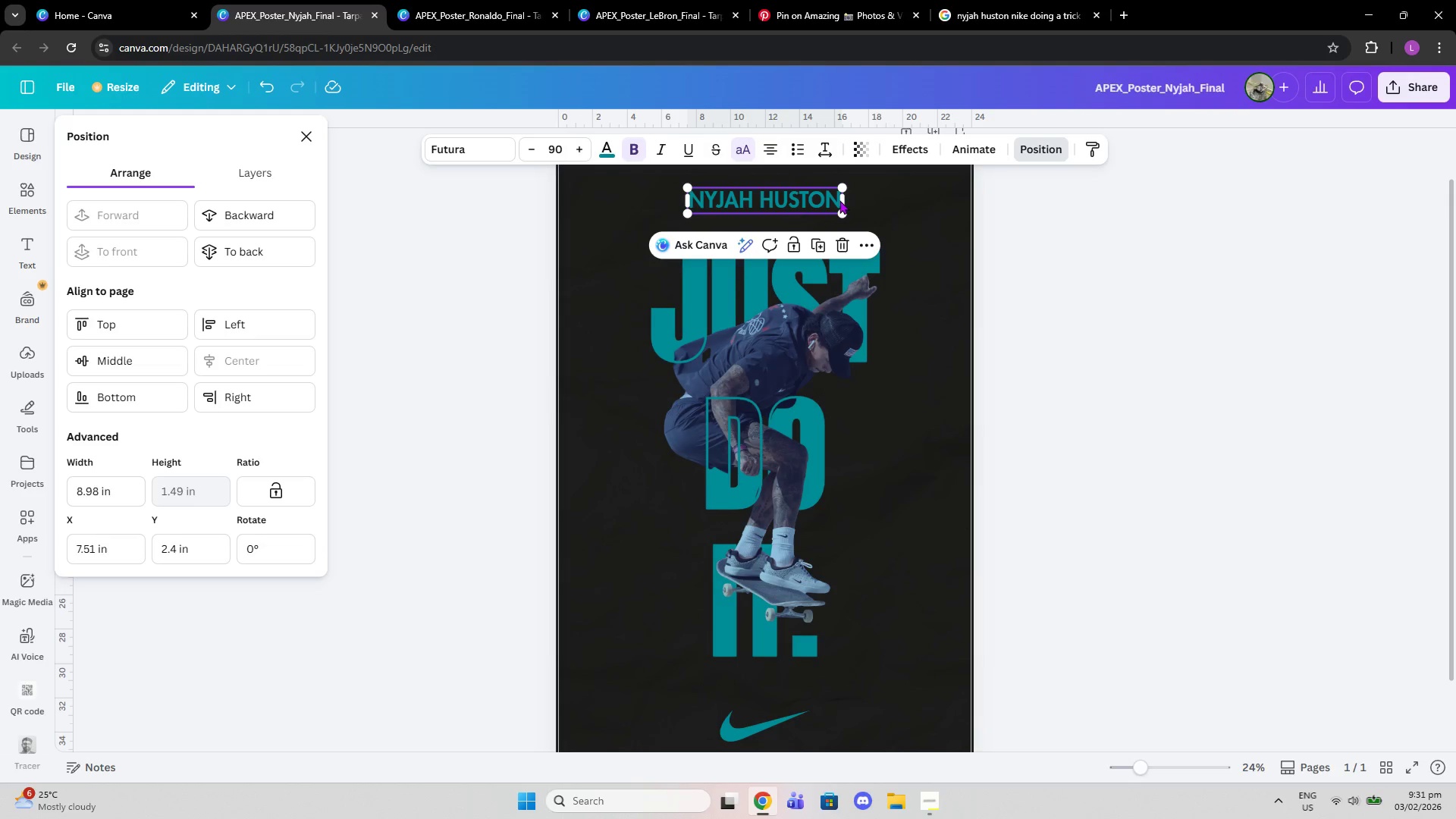 
left_click_drag(start_coordinate=[1141, 772], to_coordinate=[1160, 772])
 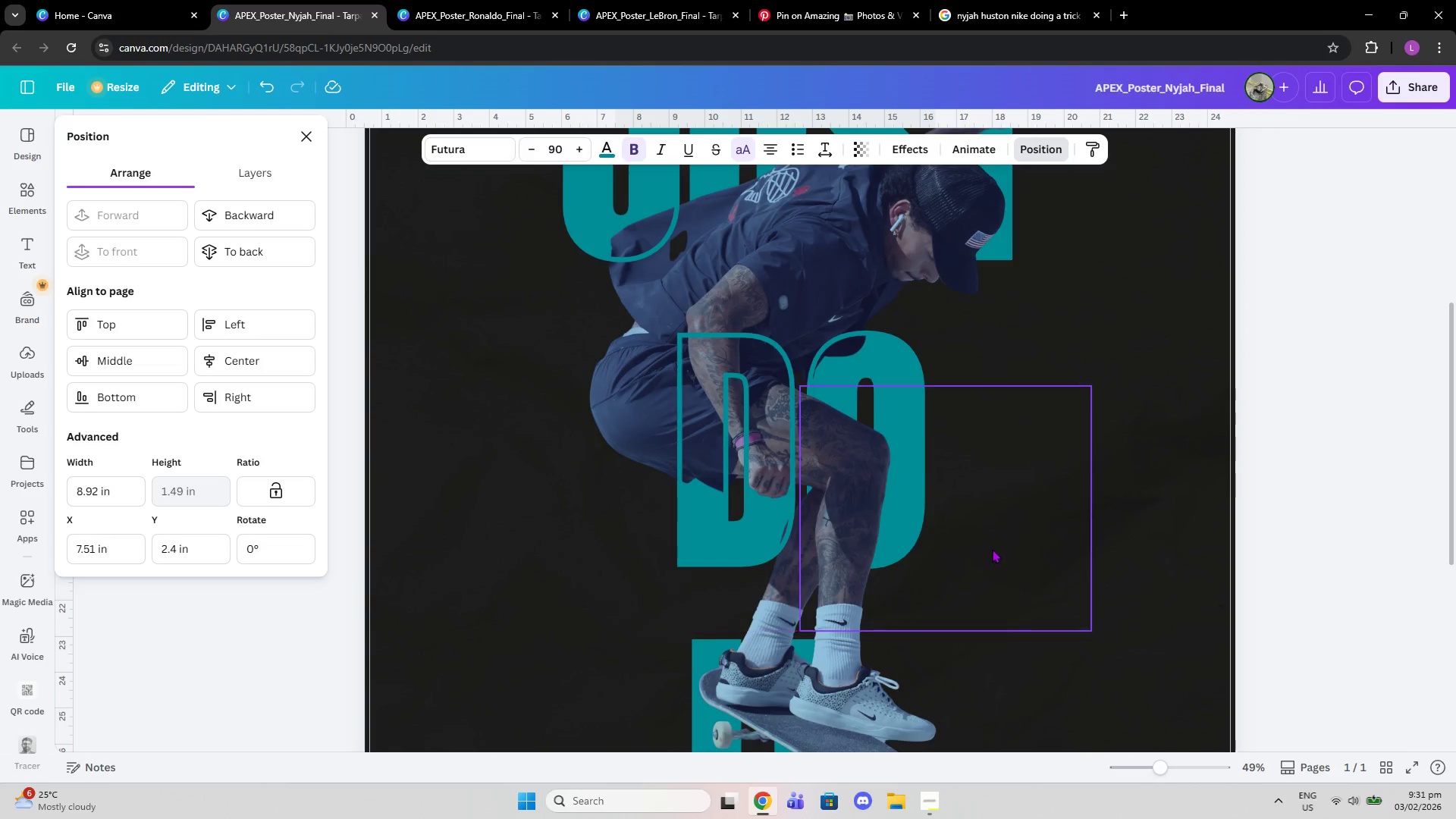 
scroll: coordinate [988, 542], scroll_direction: up, amount: 7.0
 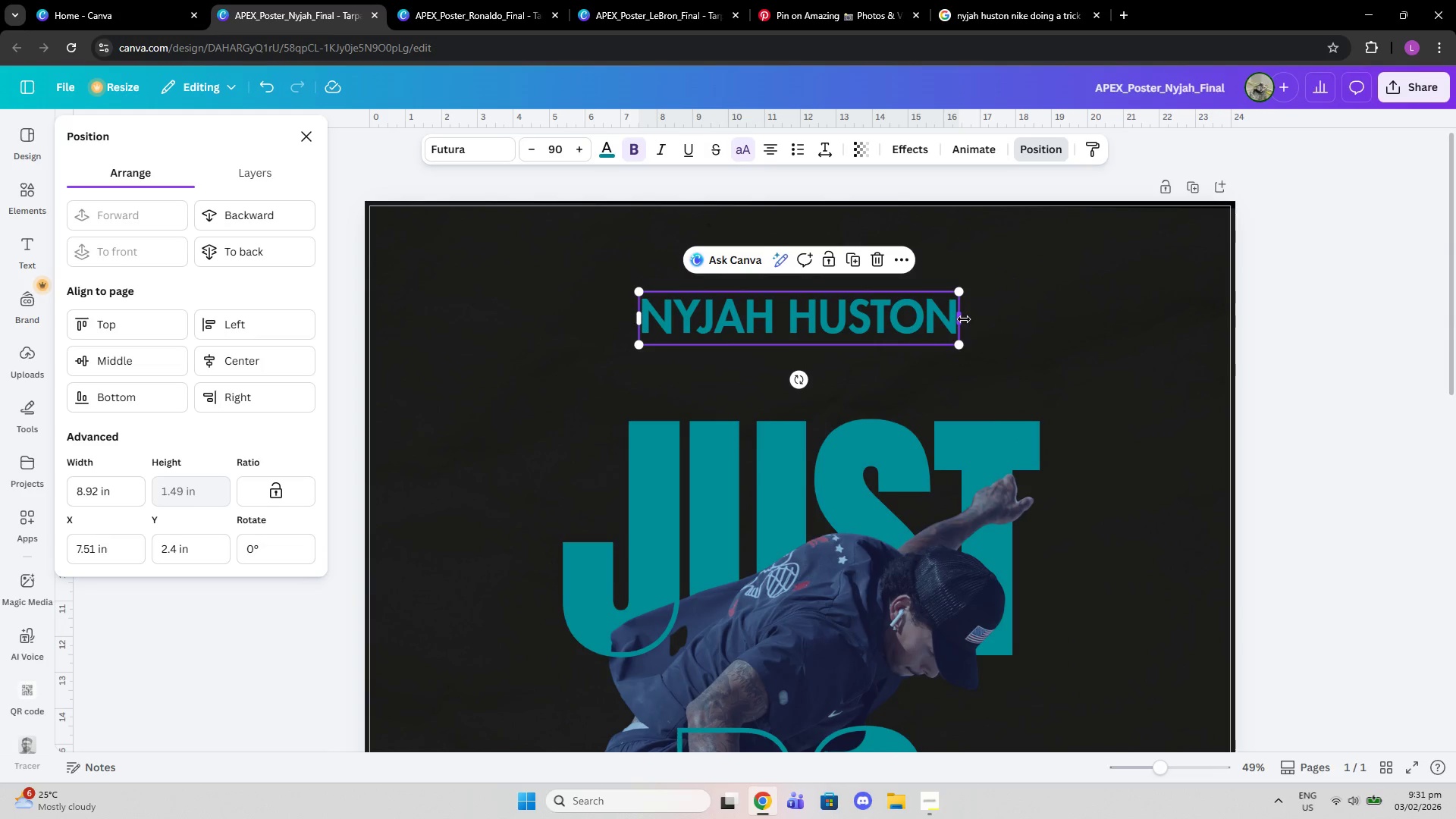 
left_click_drag(start_coordinate=[964, 319], to_coordinate=[962, 315])
 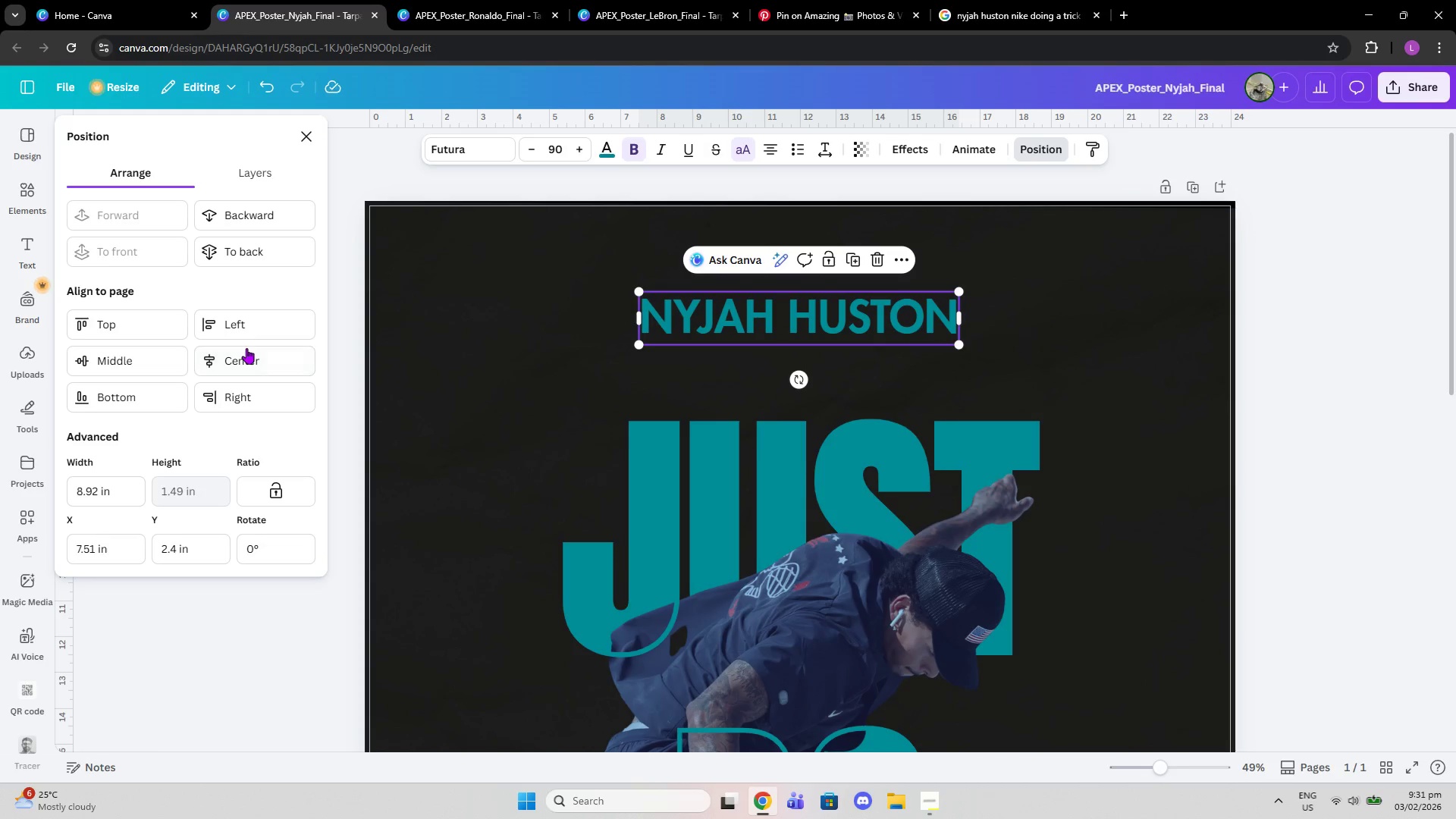 
left_click([246, 348])
 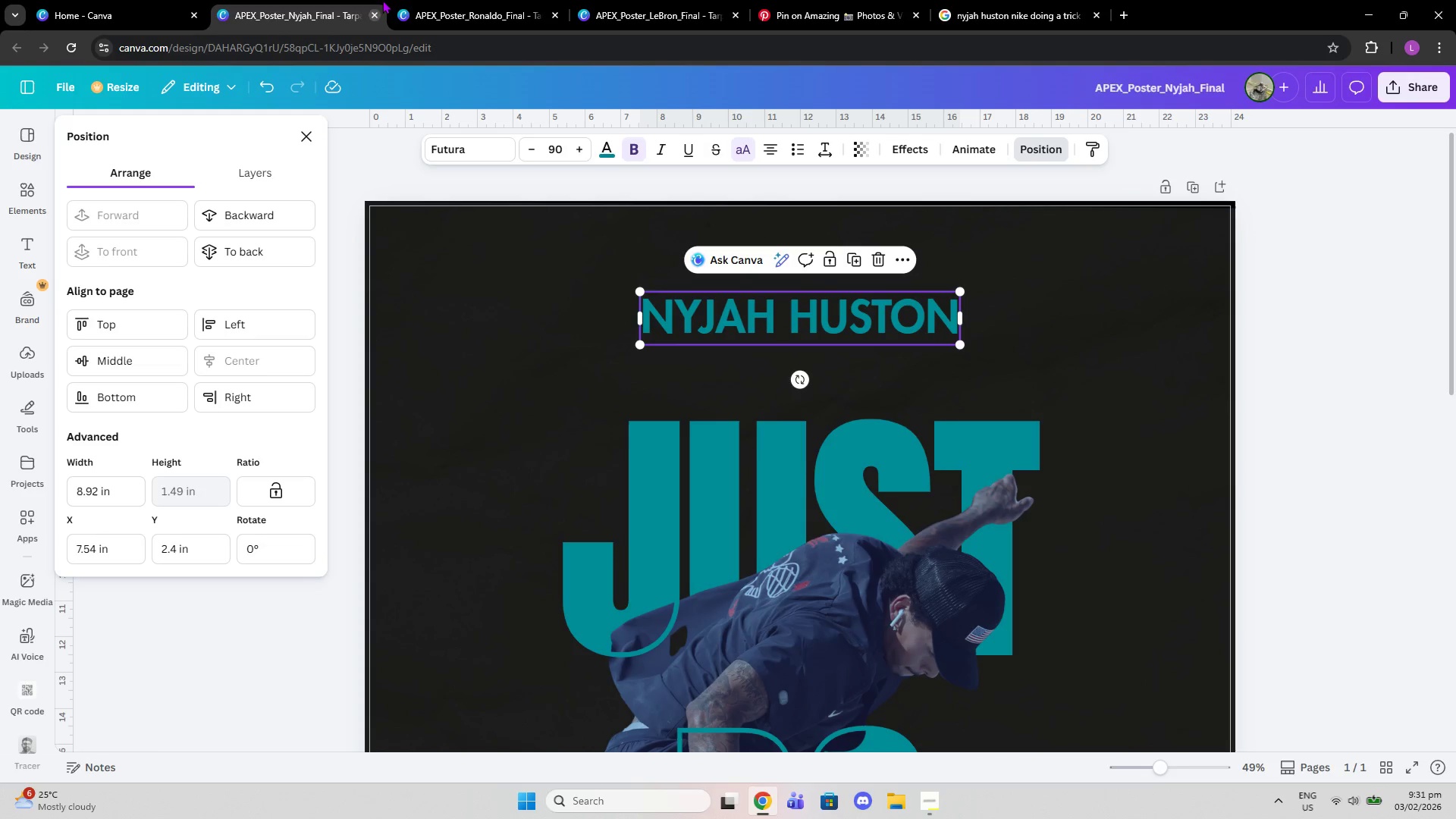 
left_click([441, 0])
 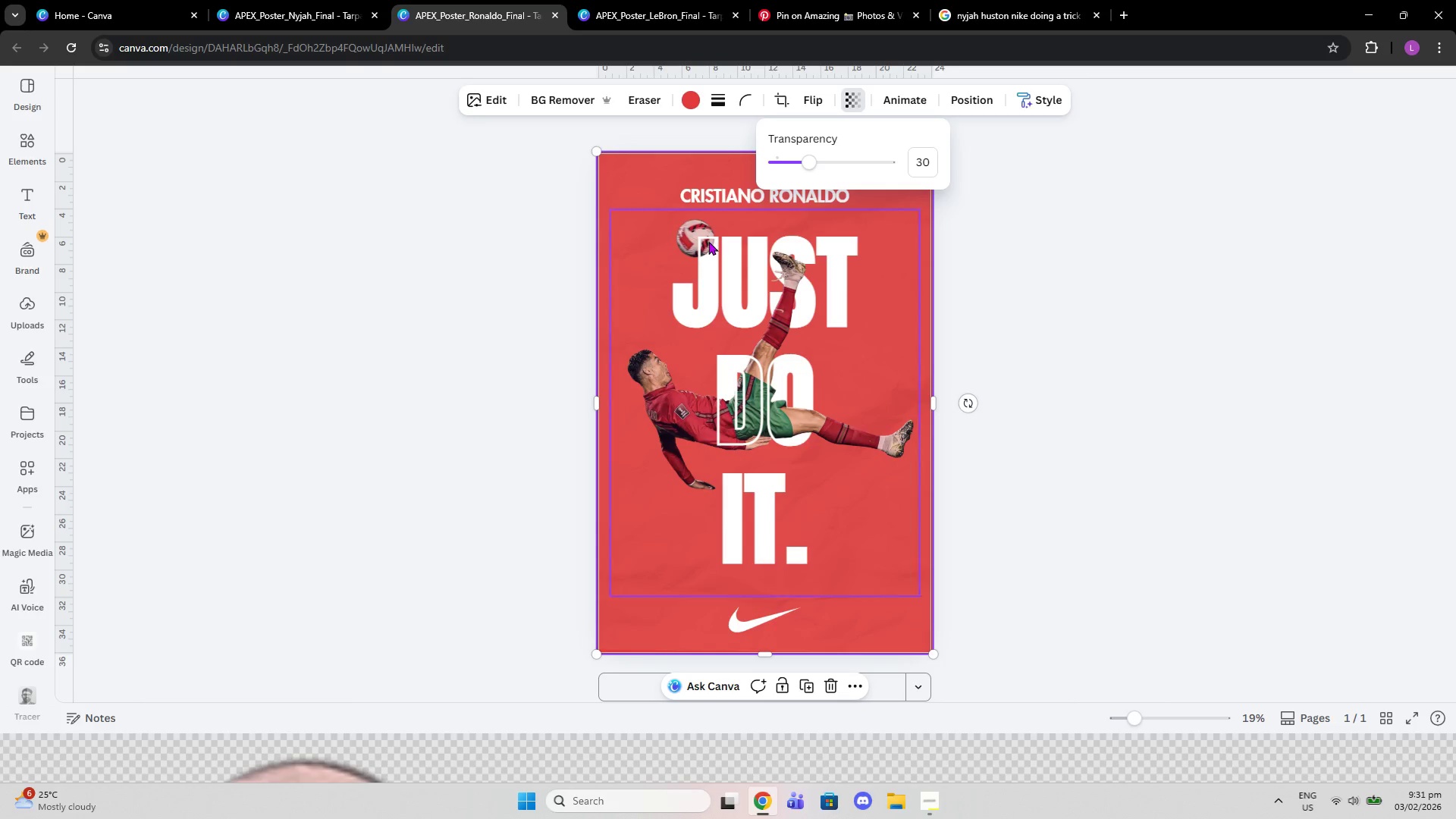 
scroll: coordinate [743, 251], scroll_direction: up, amount: 2.0
 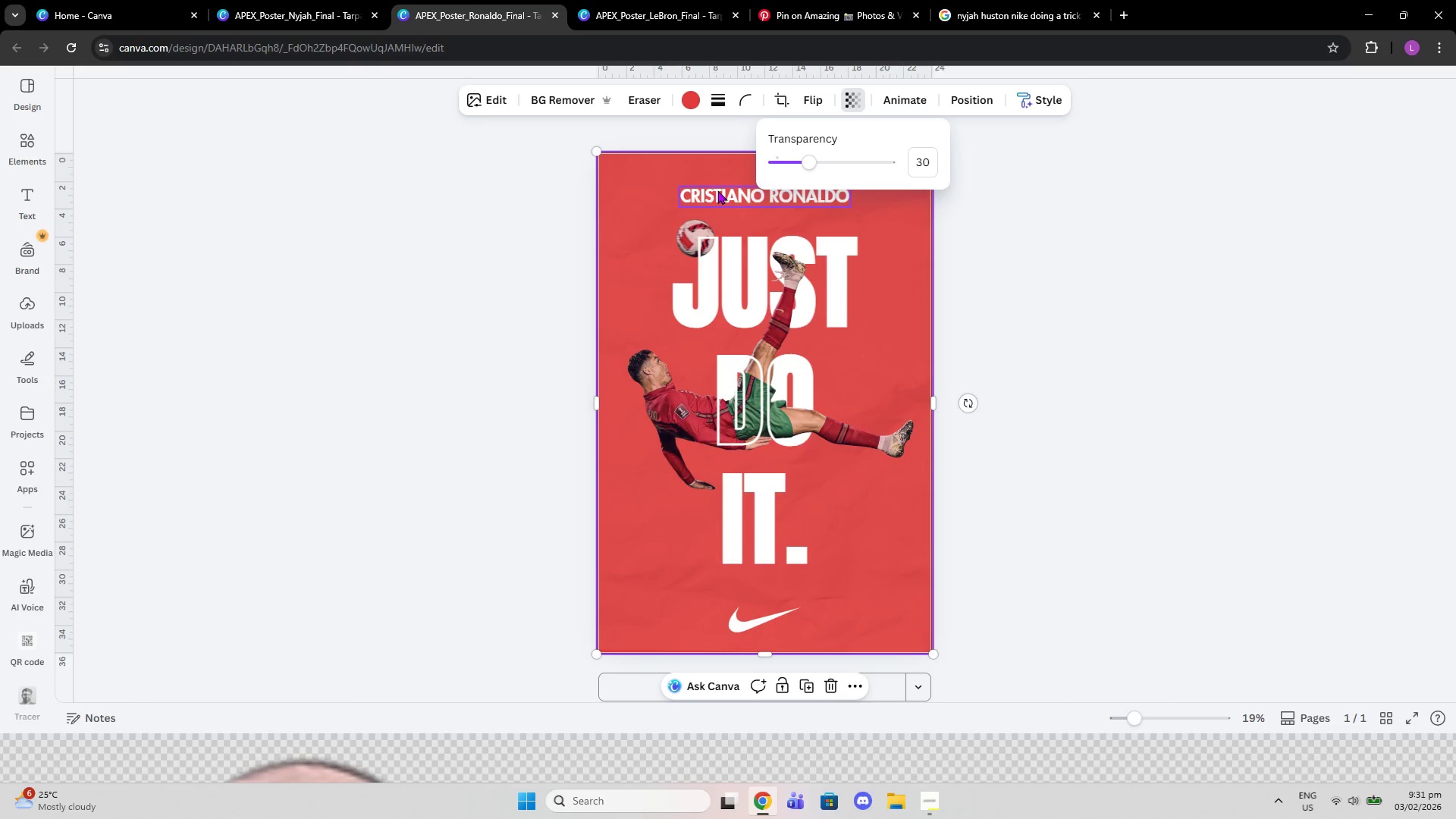 
left_click([717, 190])
 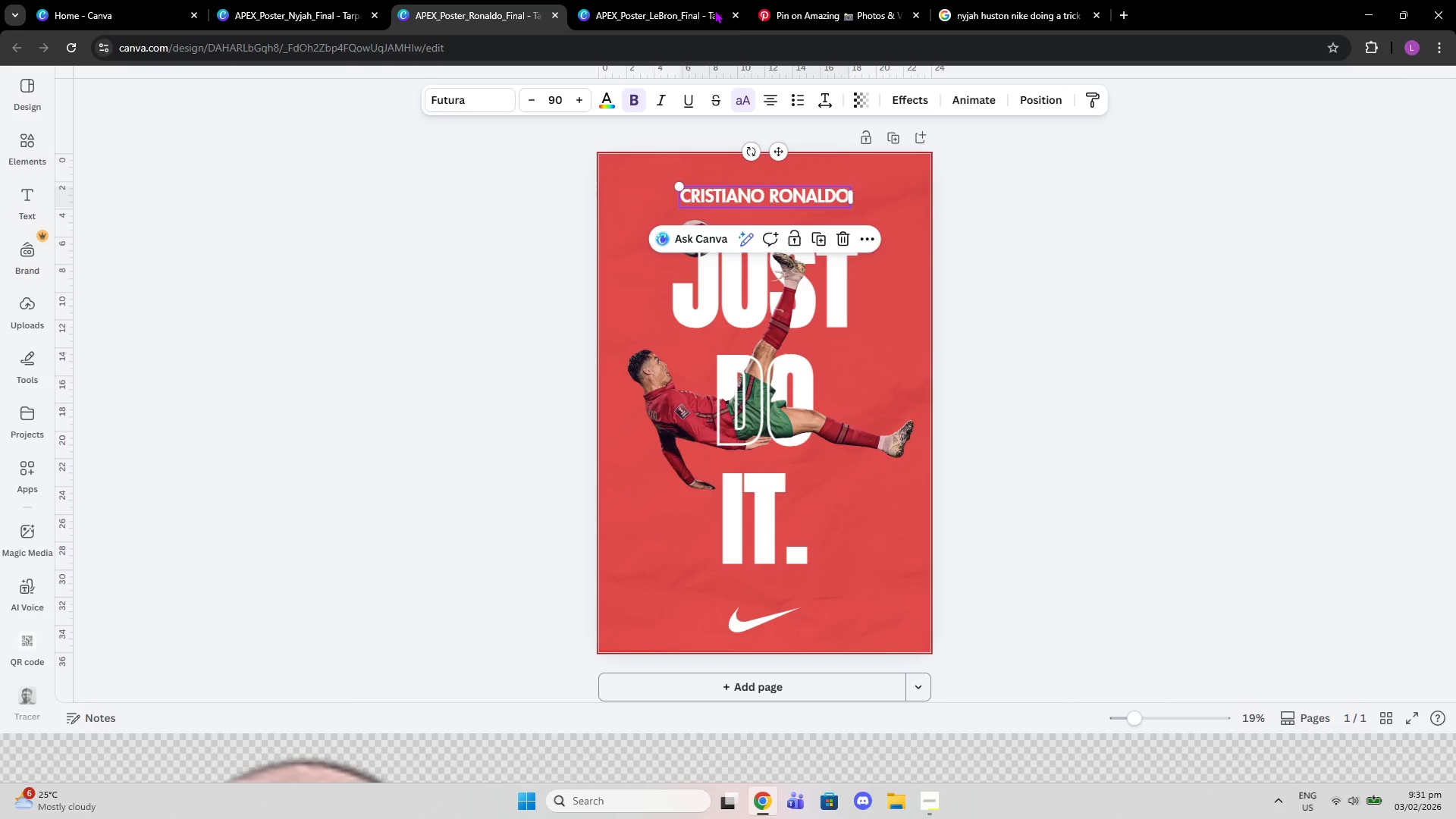 
left_click([702, 1])
 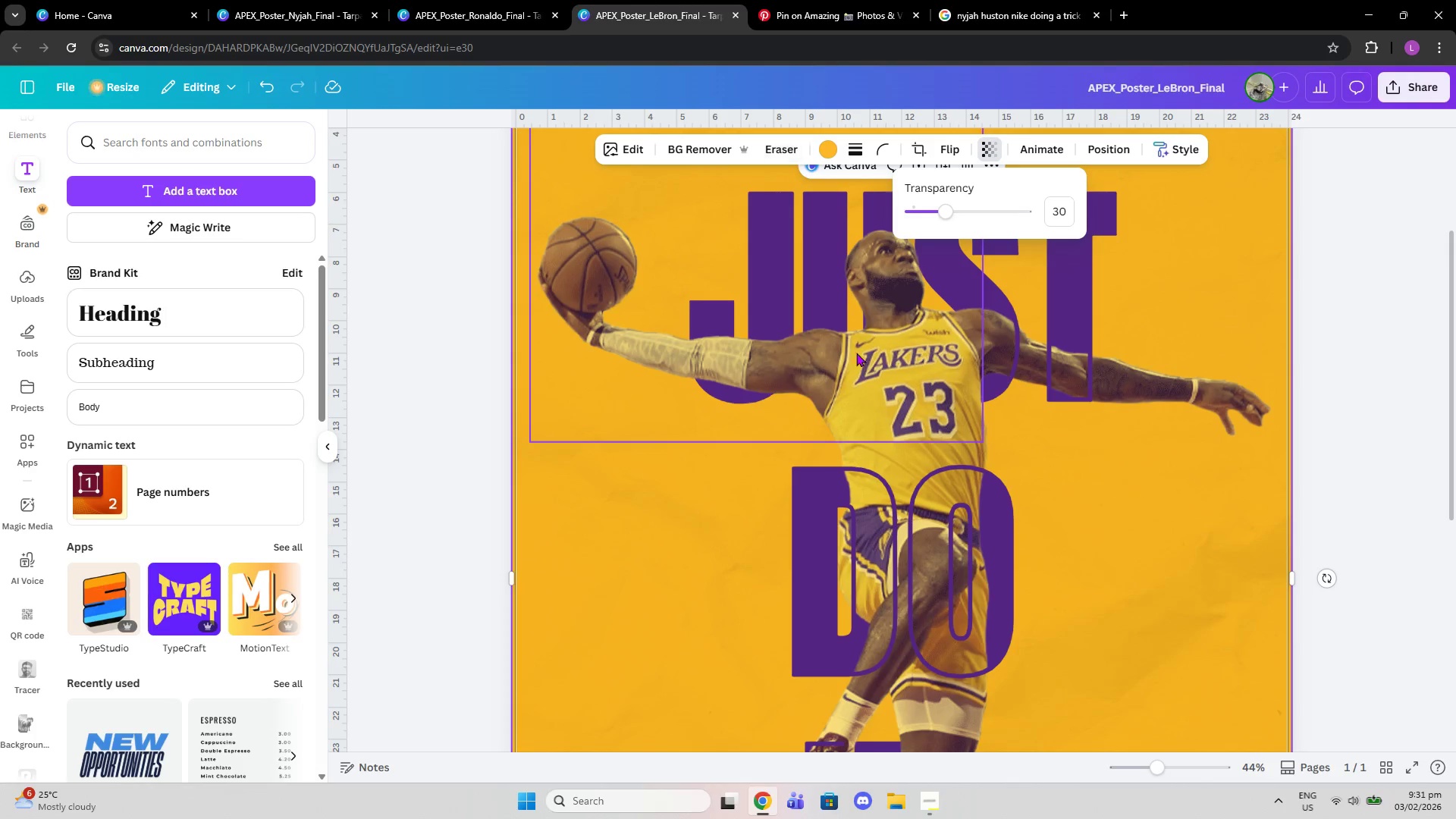 
scroll: coordinate [858, 359], scroll_direction: up, amount: 1.0
 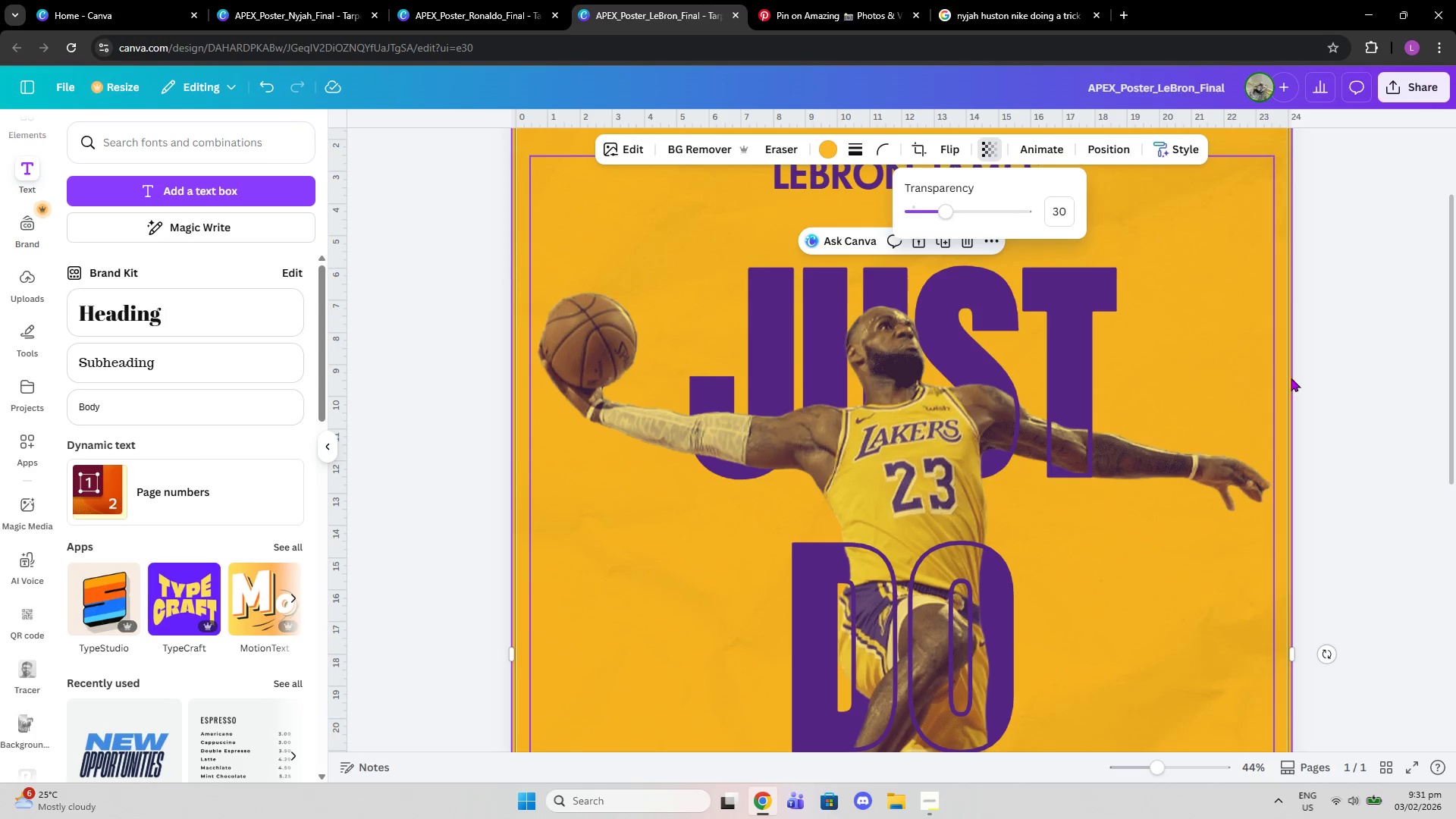 
left_click([1338, 377])
 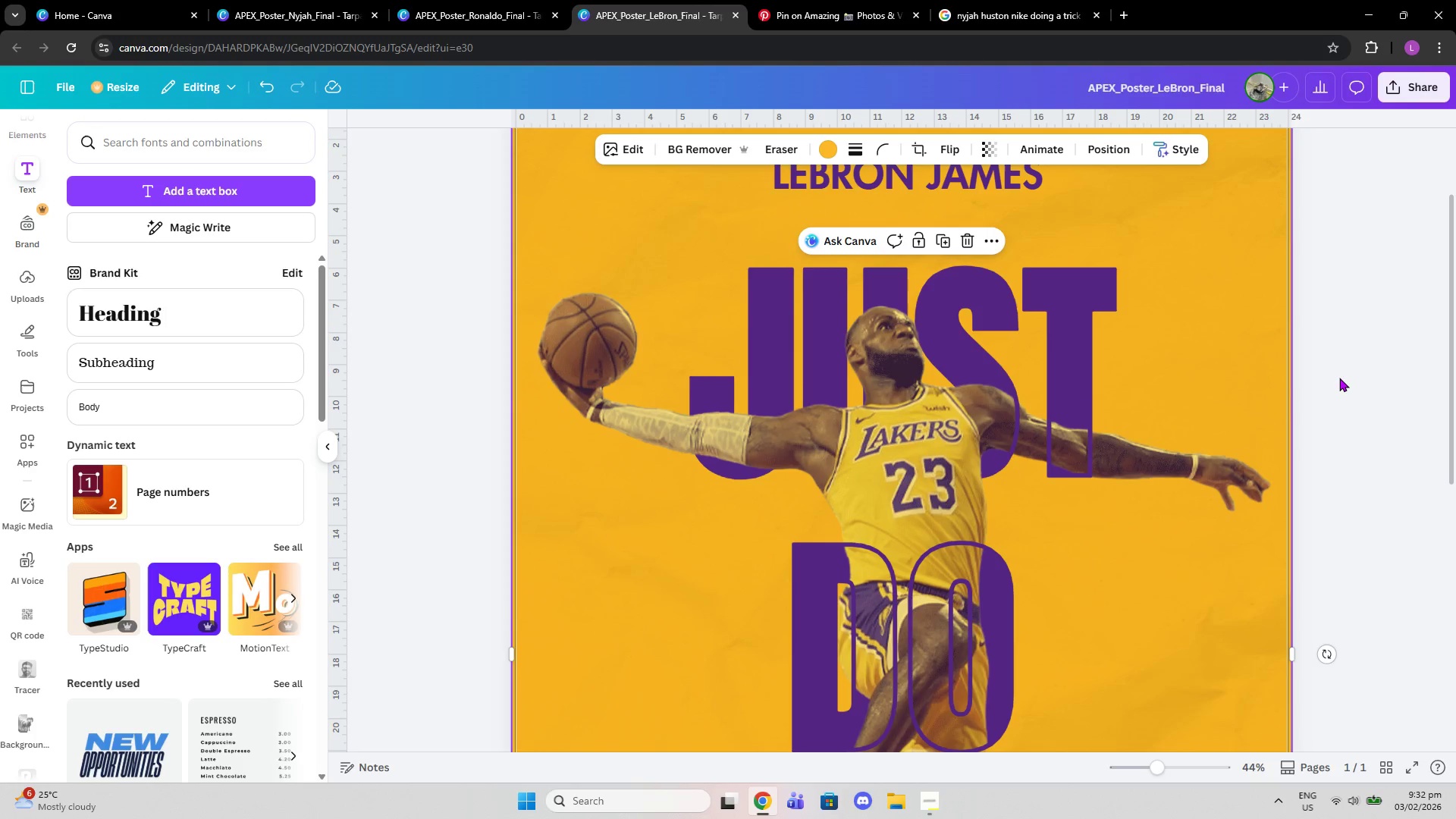 
scroll: coordinate [1339, 378], scroll_direction: up, amount: 2.0
 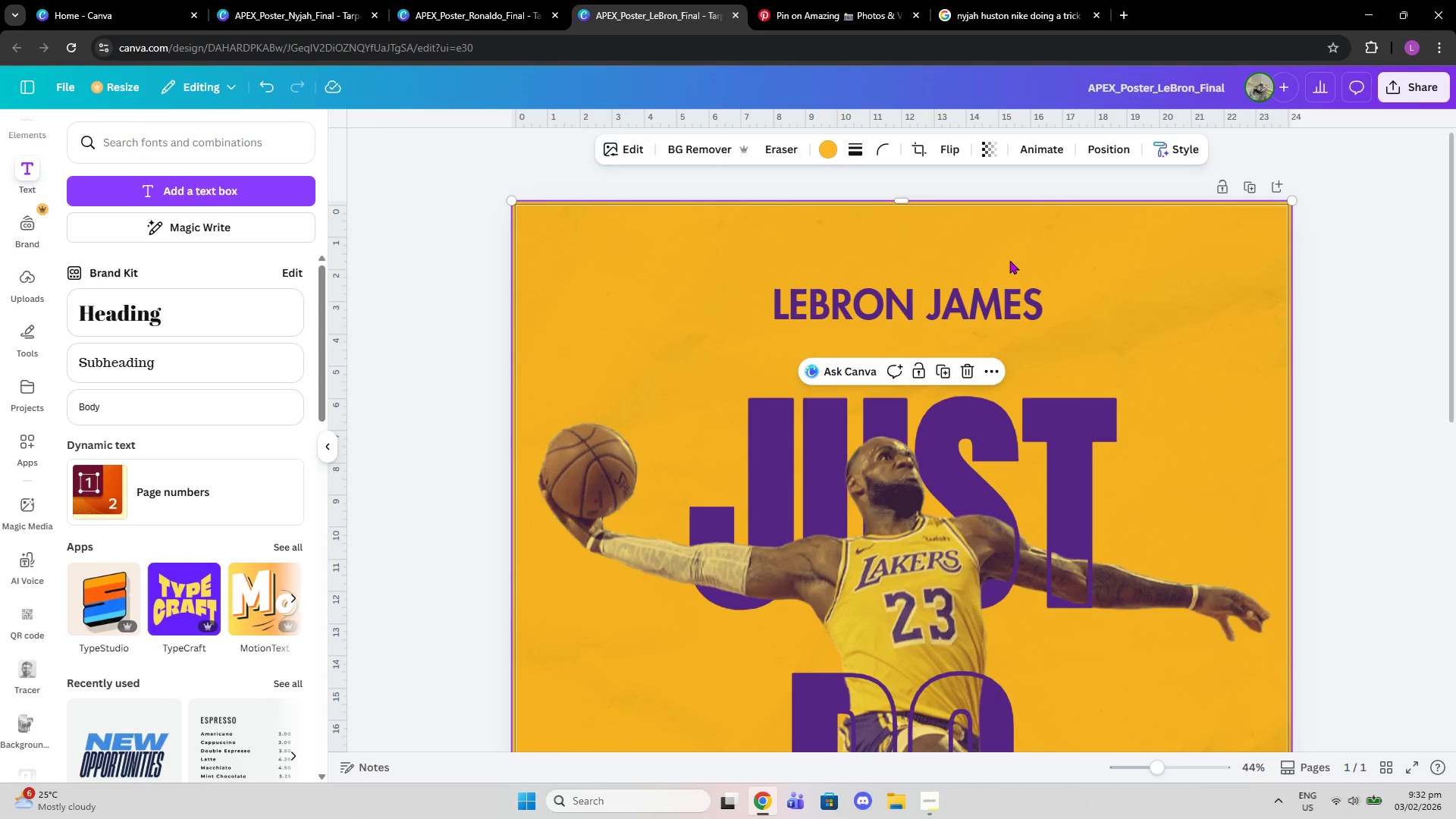 
left_click([1008, 281])
 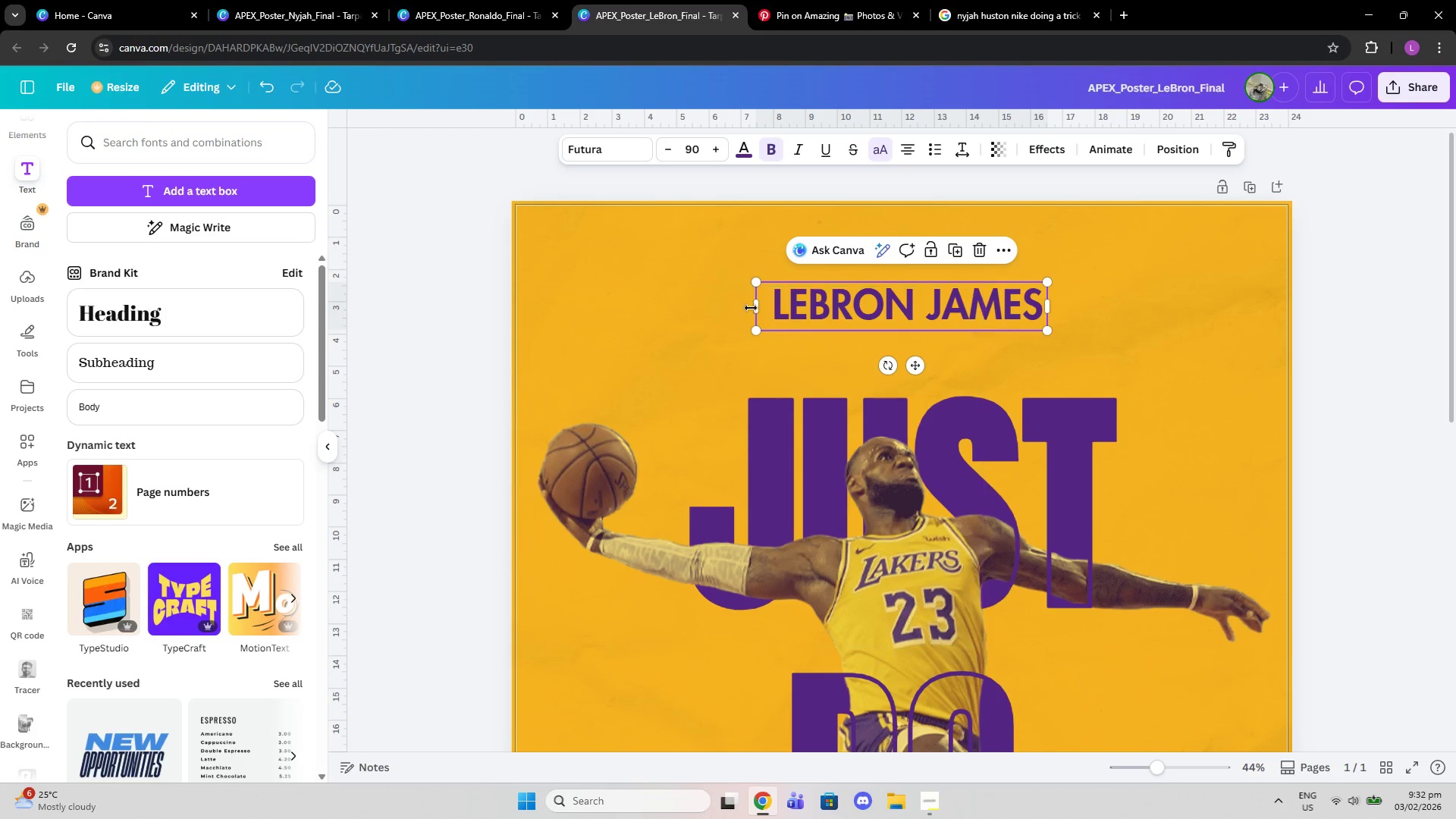 
left_click_drag(start_coordinate=[755, 308], to_coordinate=[759, 305])
 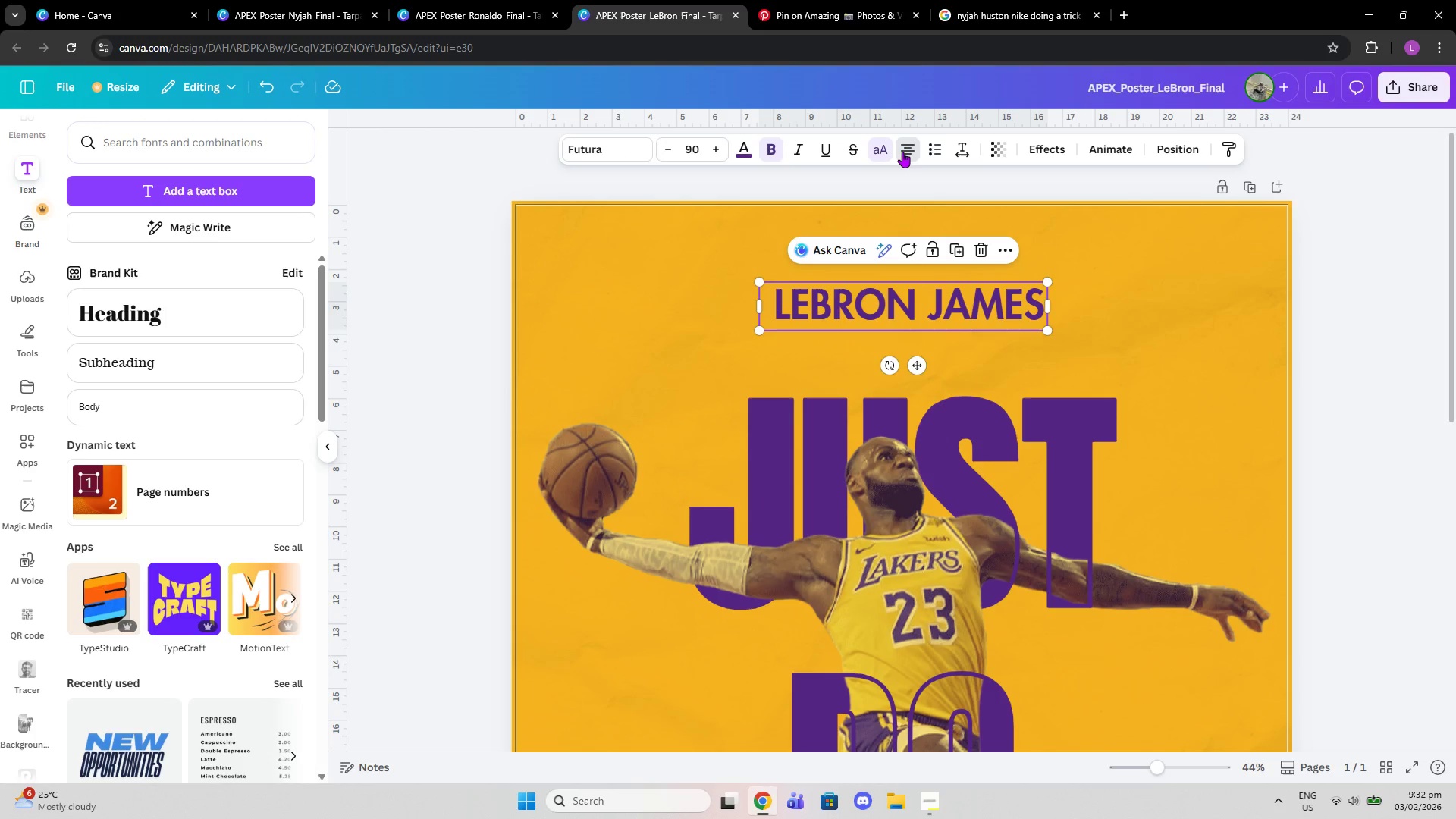 
double_click([902, 152])
 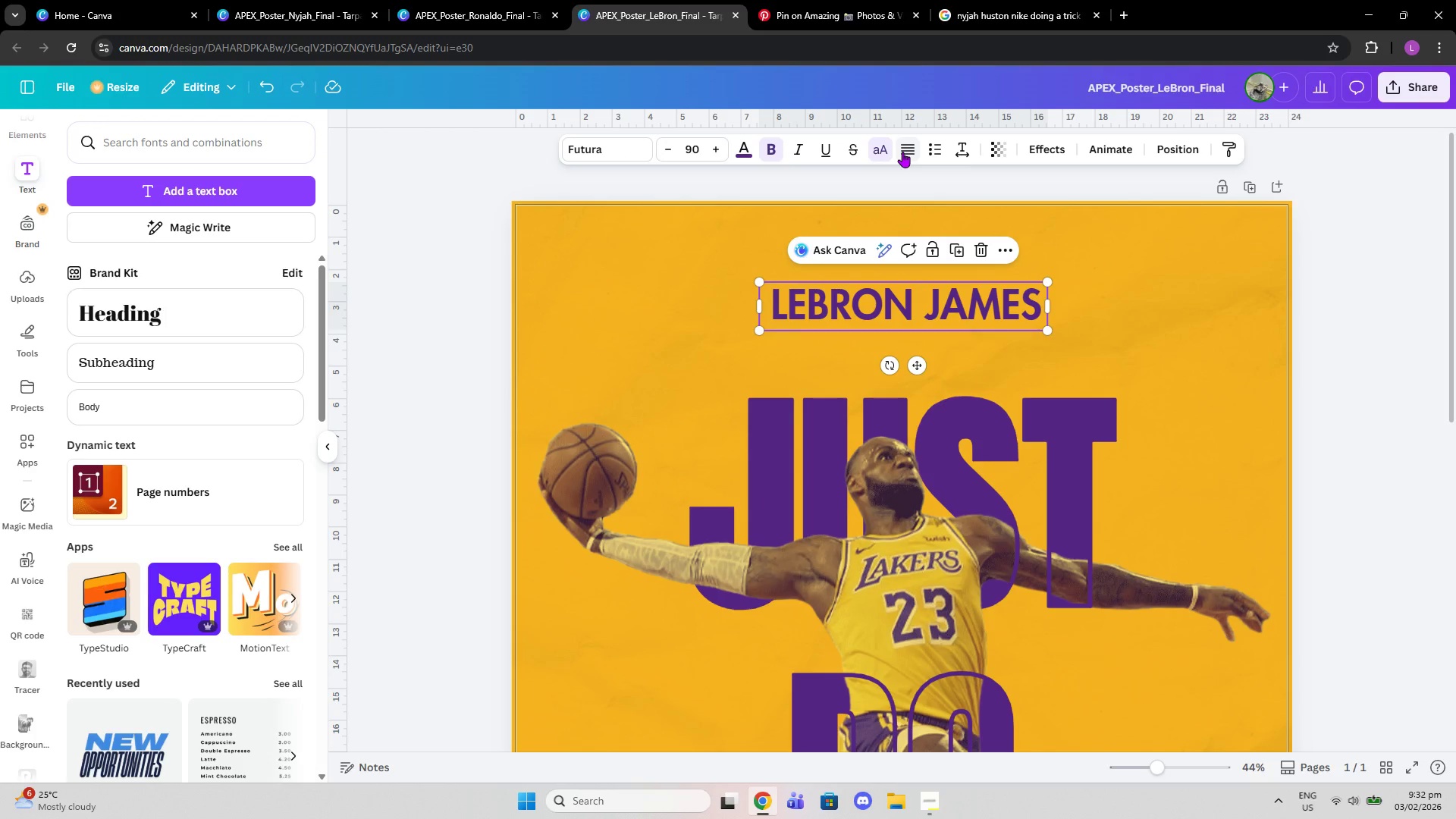 
triple_click([902, 152])
 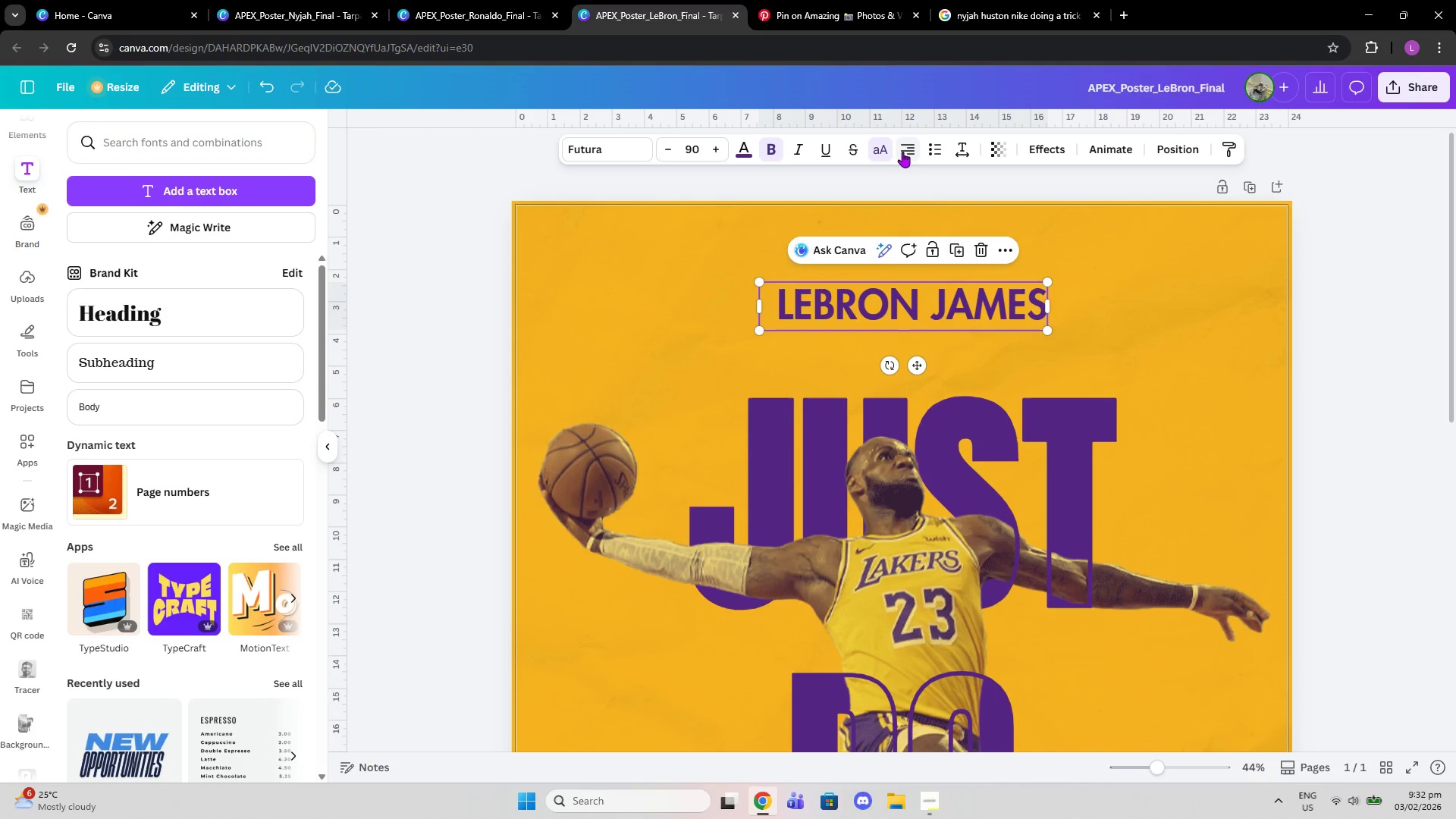 
left_click([902, 152])
 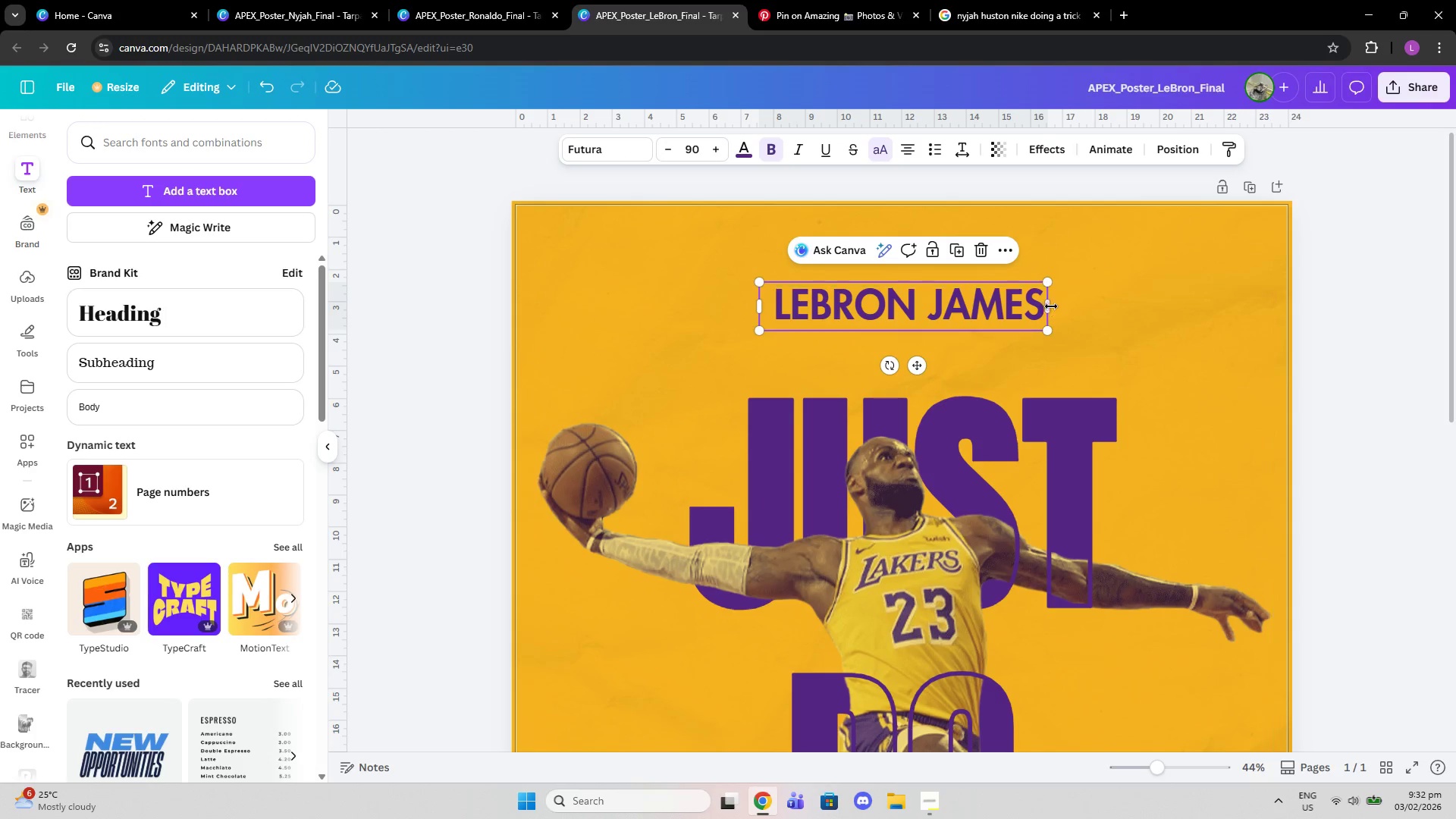 
left_click_drag(start_coordinate=[1051, 307], to_coordinate=[1044, 306])
 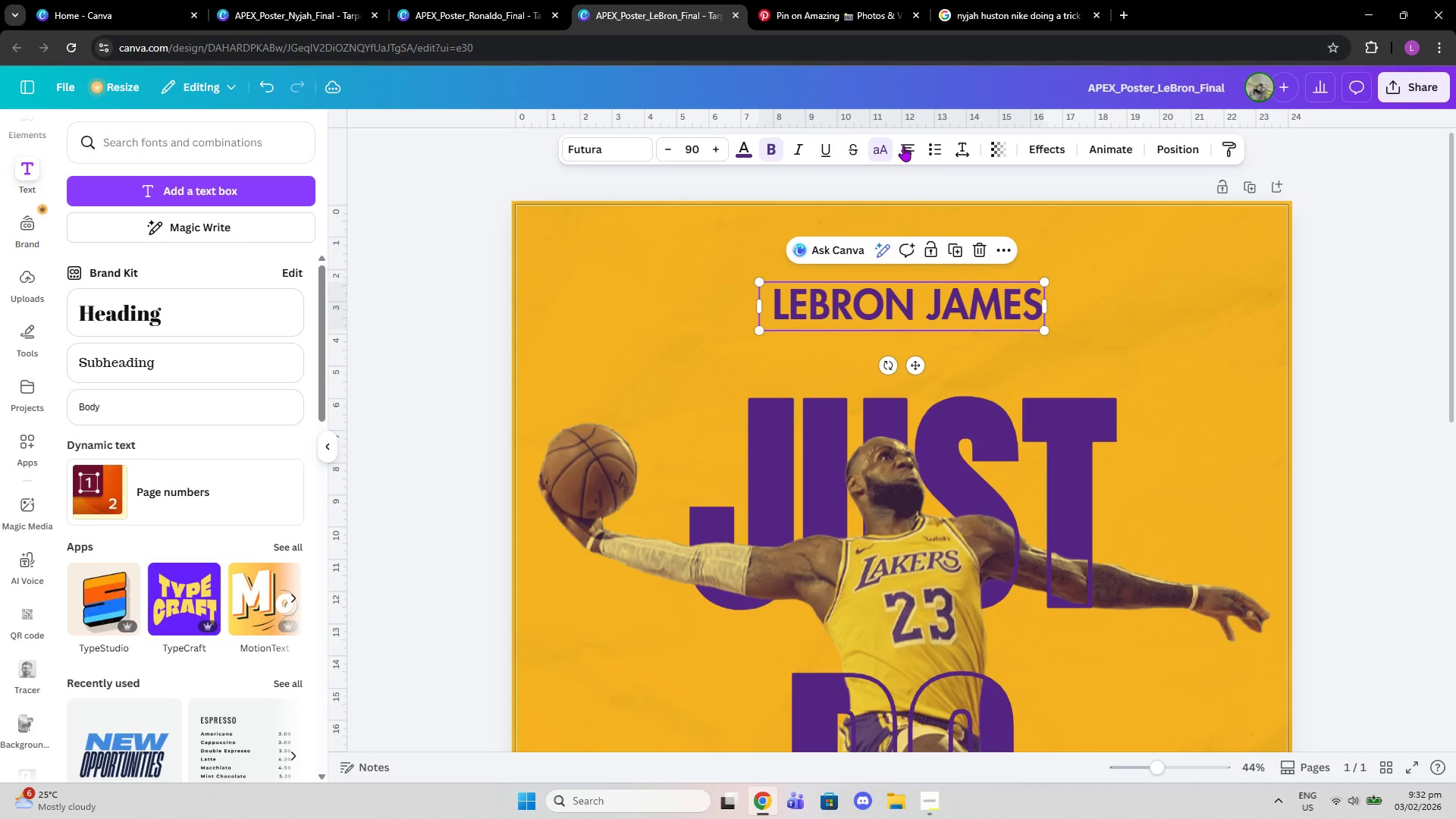 
left_click([899, 144])
 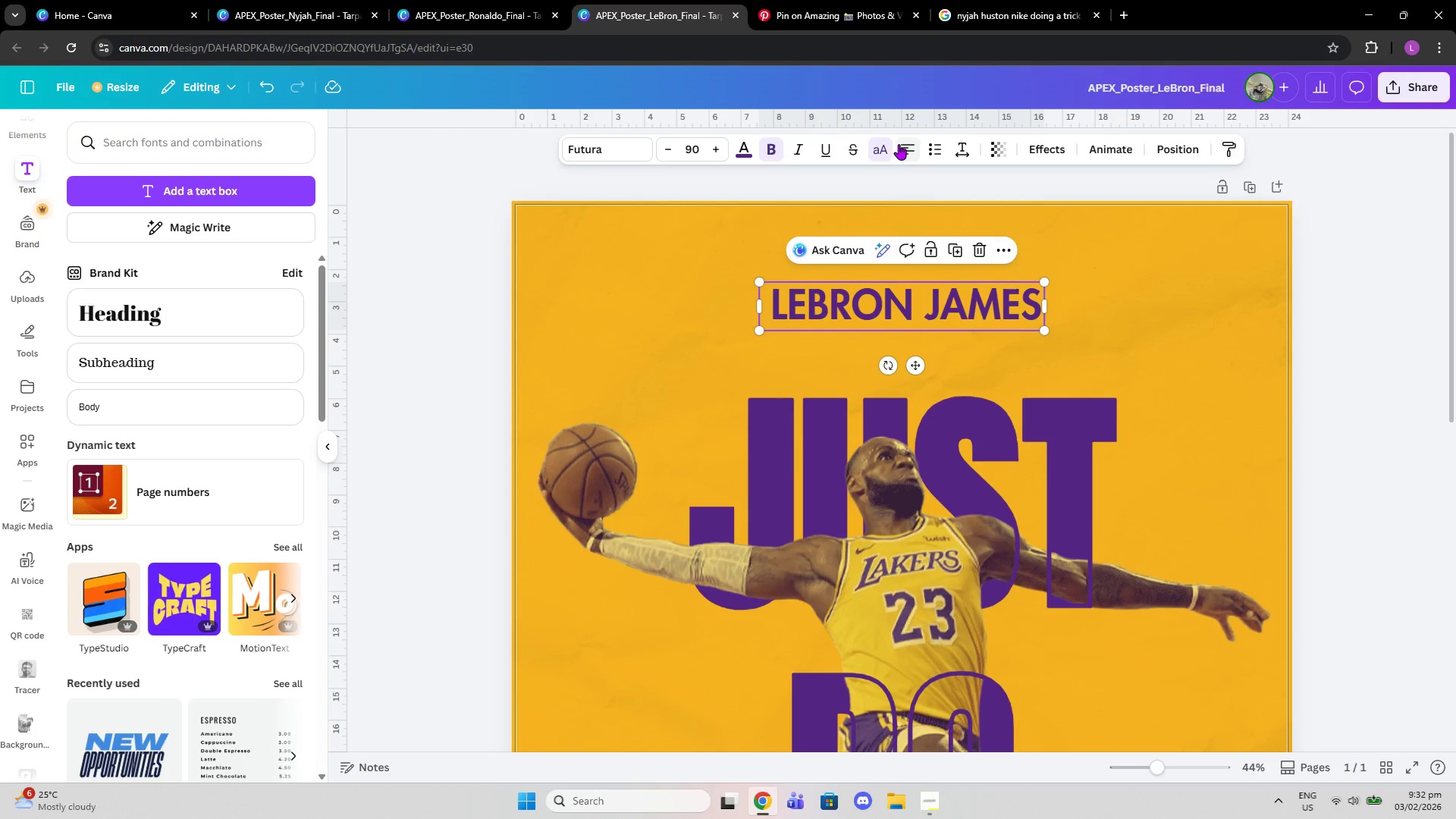 
left_click([899, 144])
 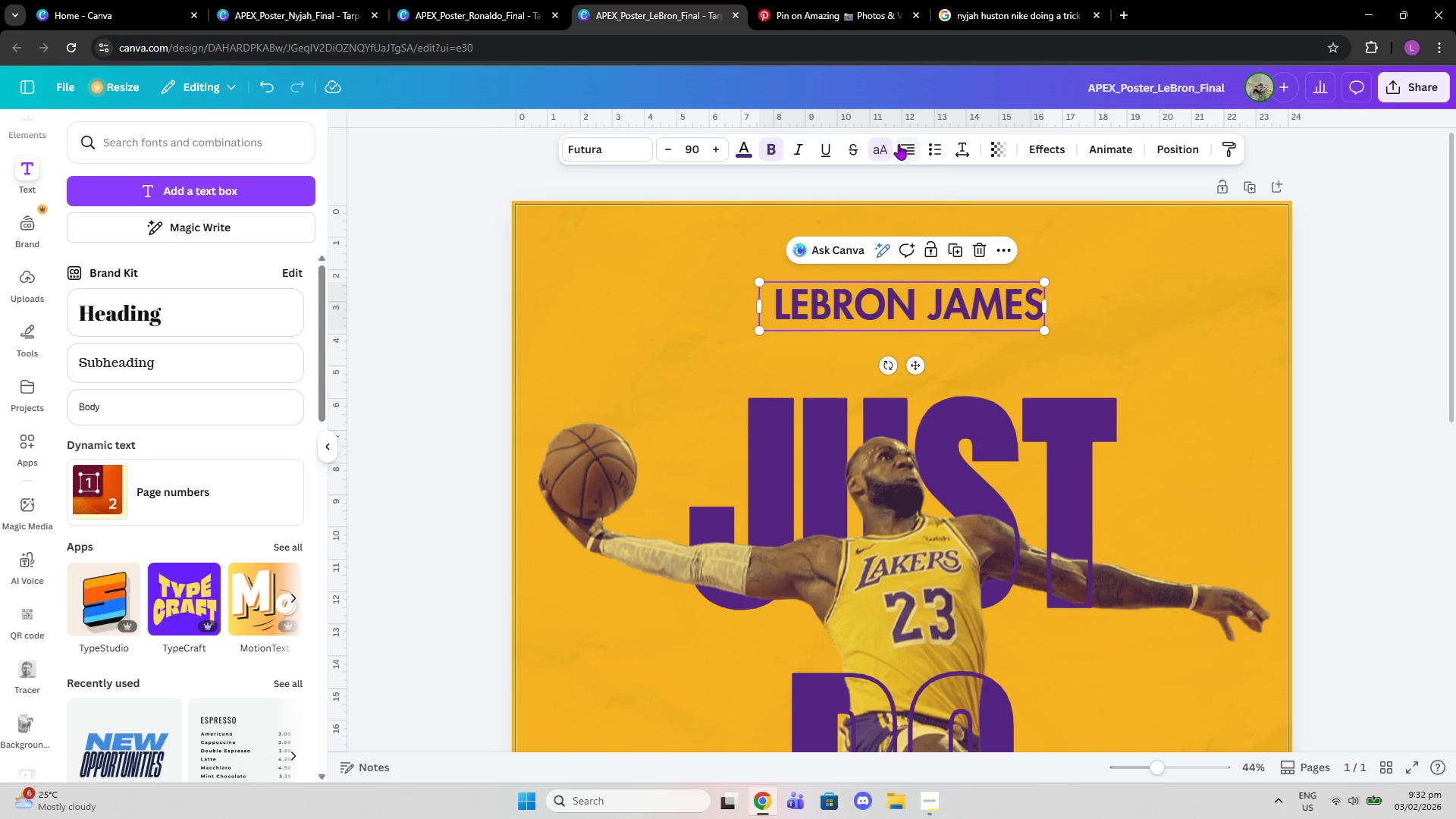 
double_click([899, 144])
 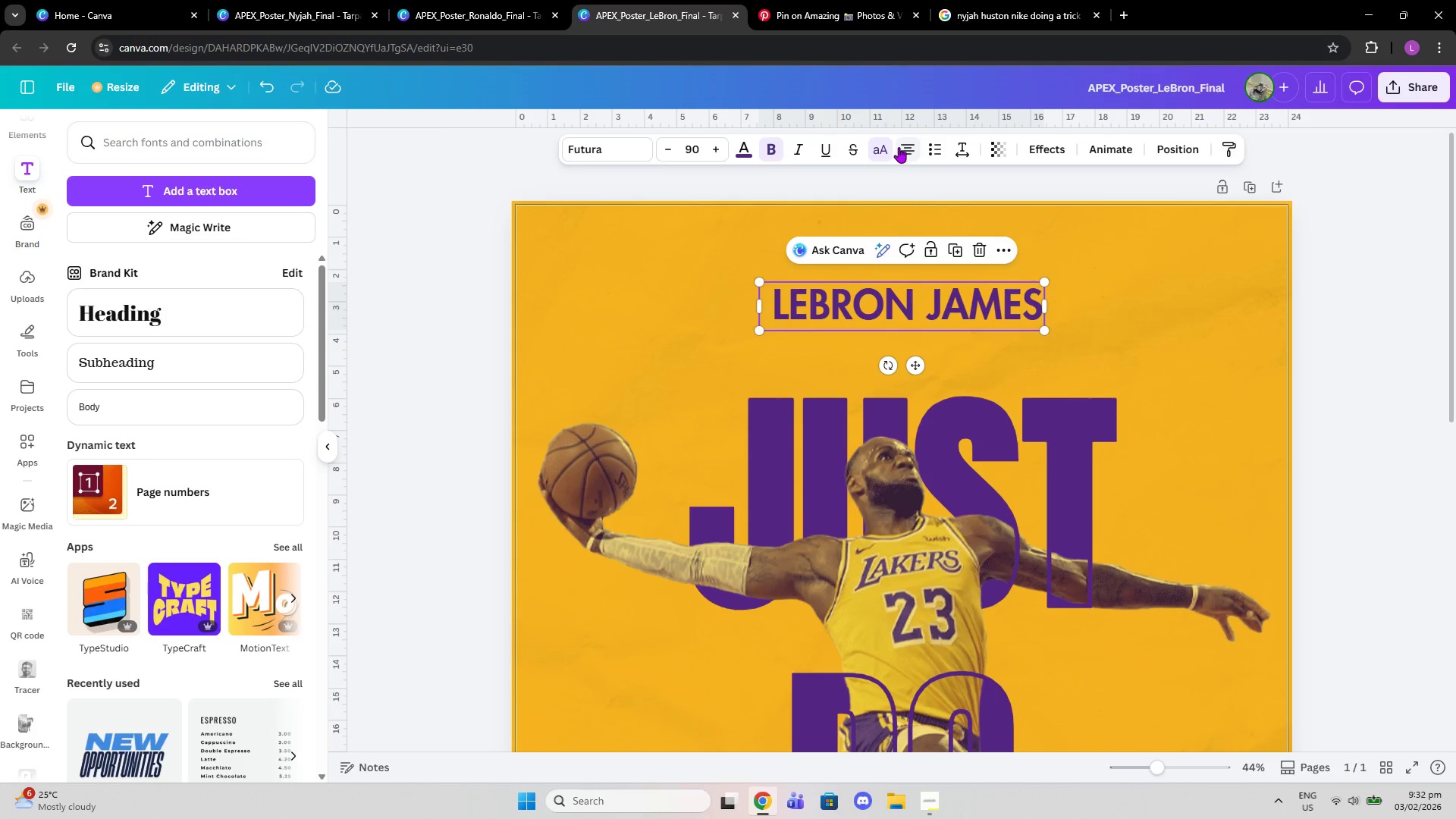 
left_click([899, 147])
 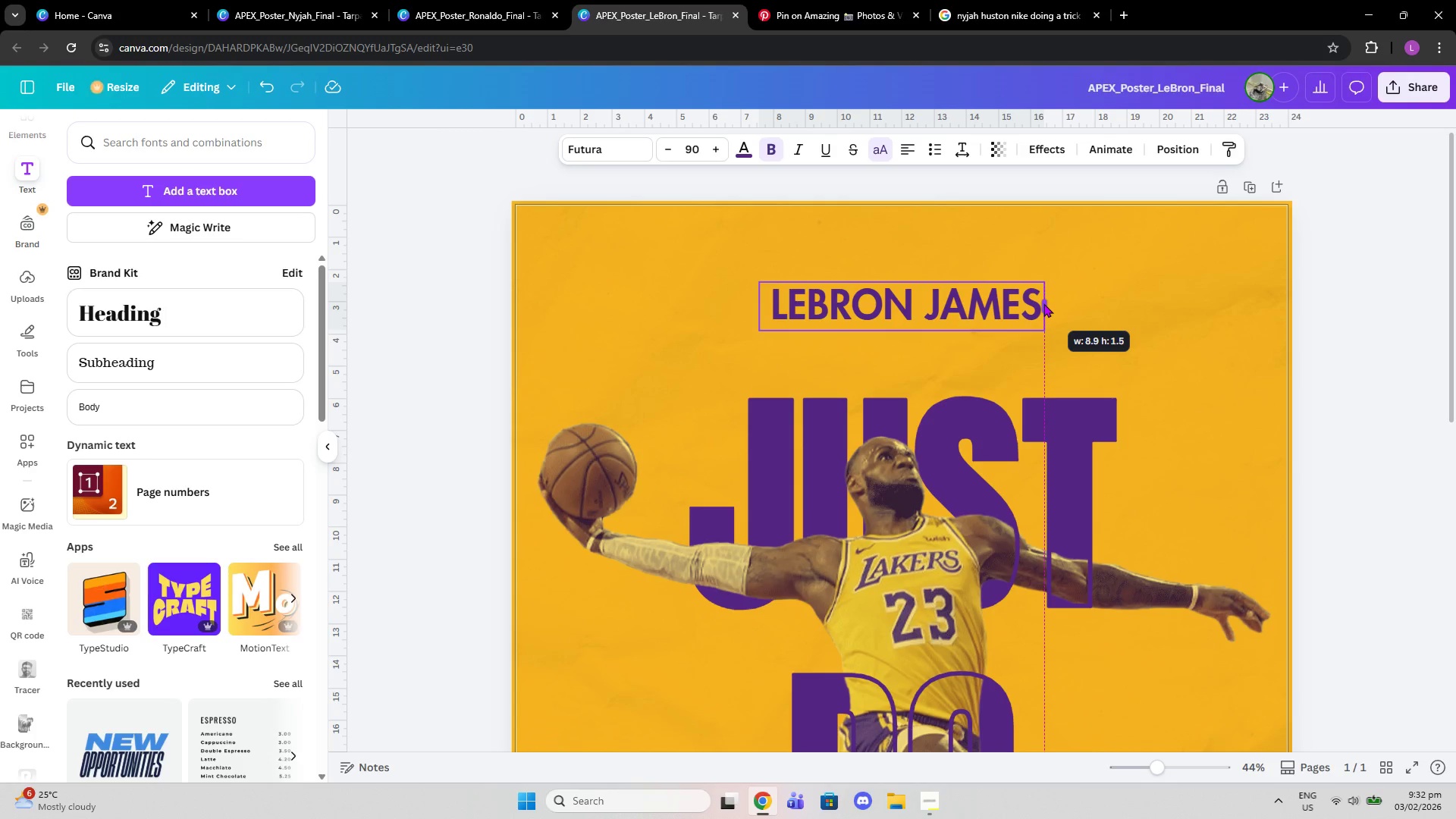 
left_click([770, 300])
 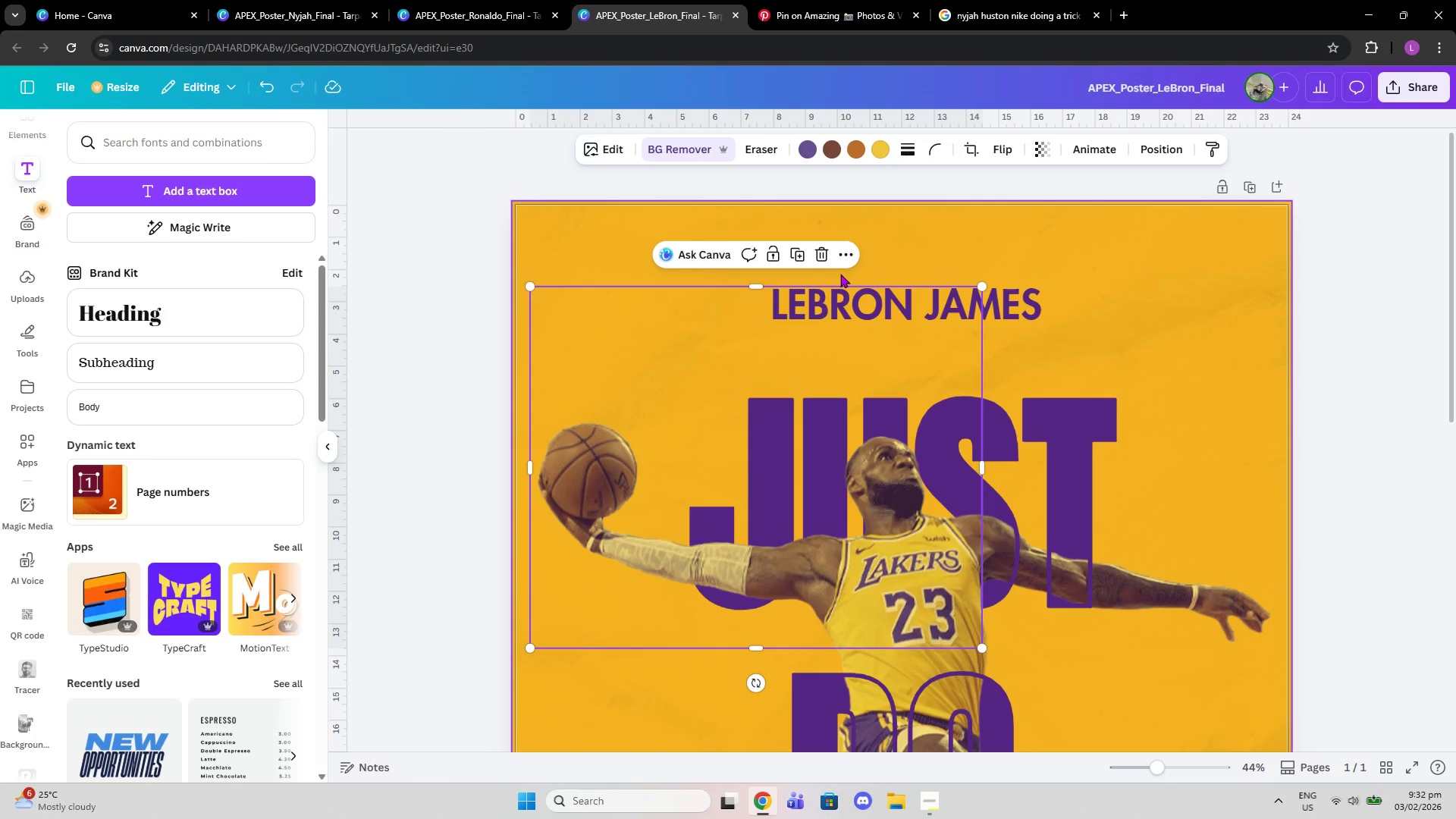 
left_click([840, 282])
 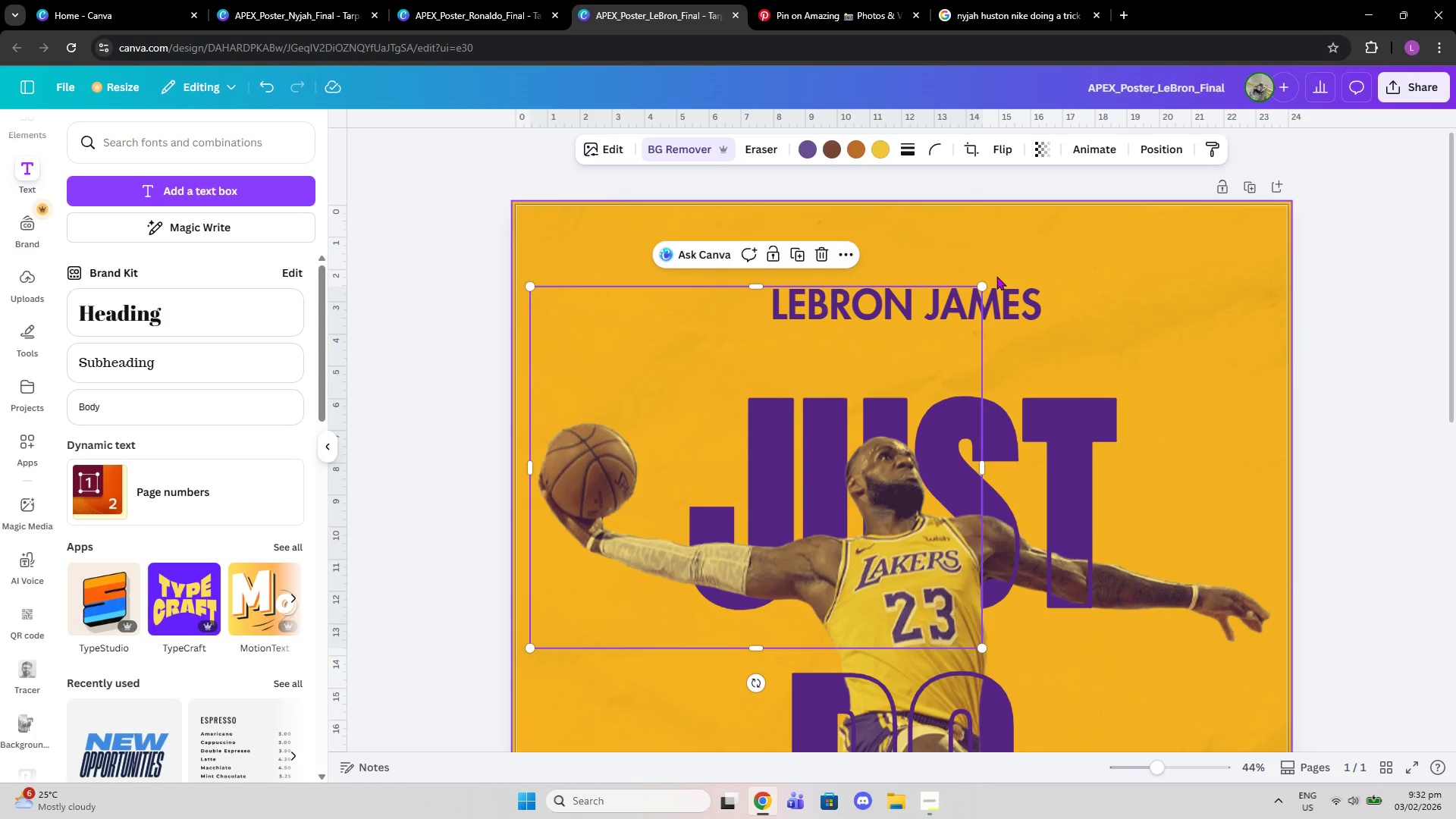 
left_click([997, 279])
 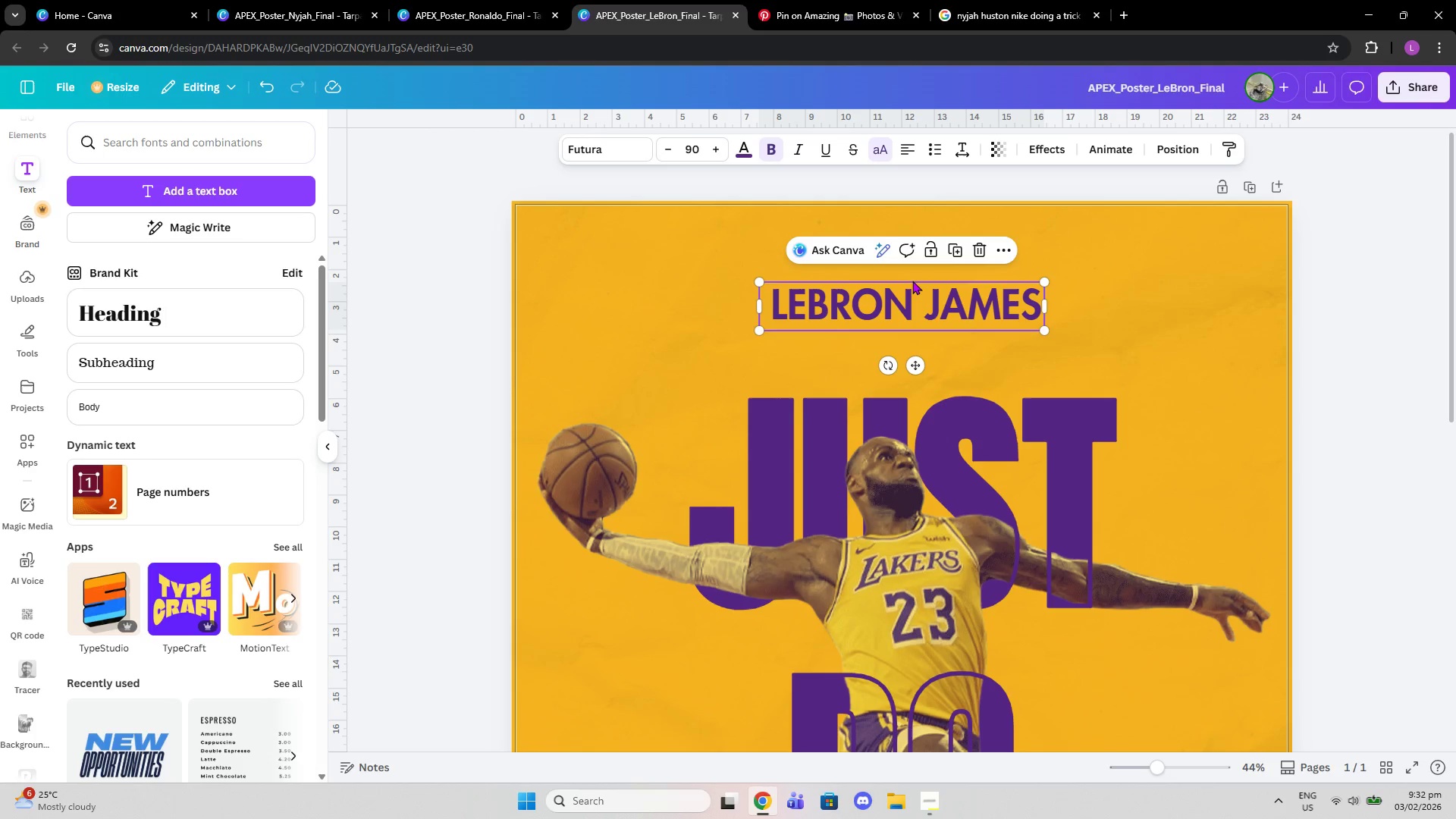 
double_click([912, 281])
 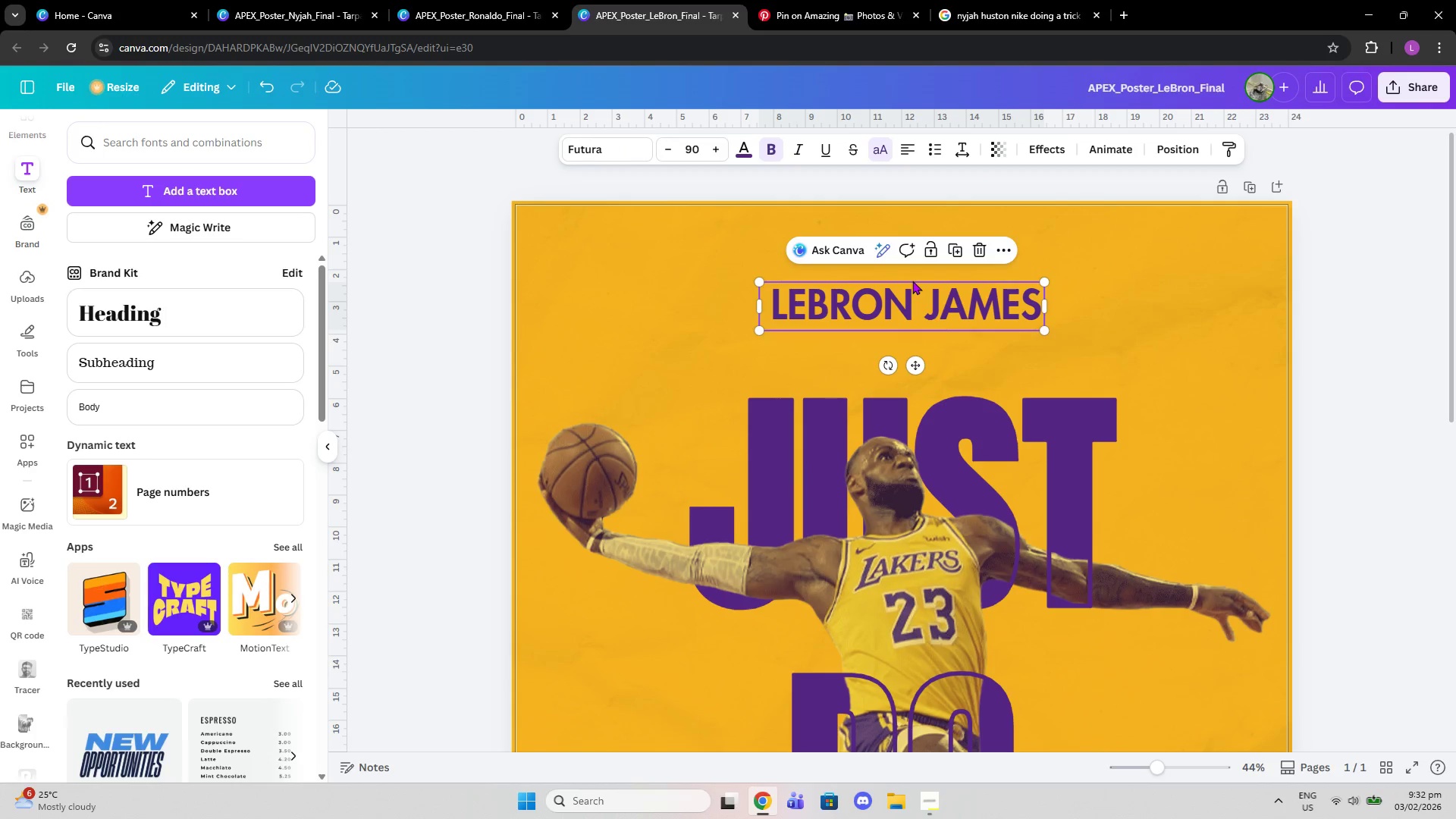 
double_click([912, 281])
 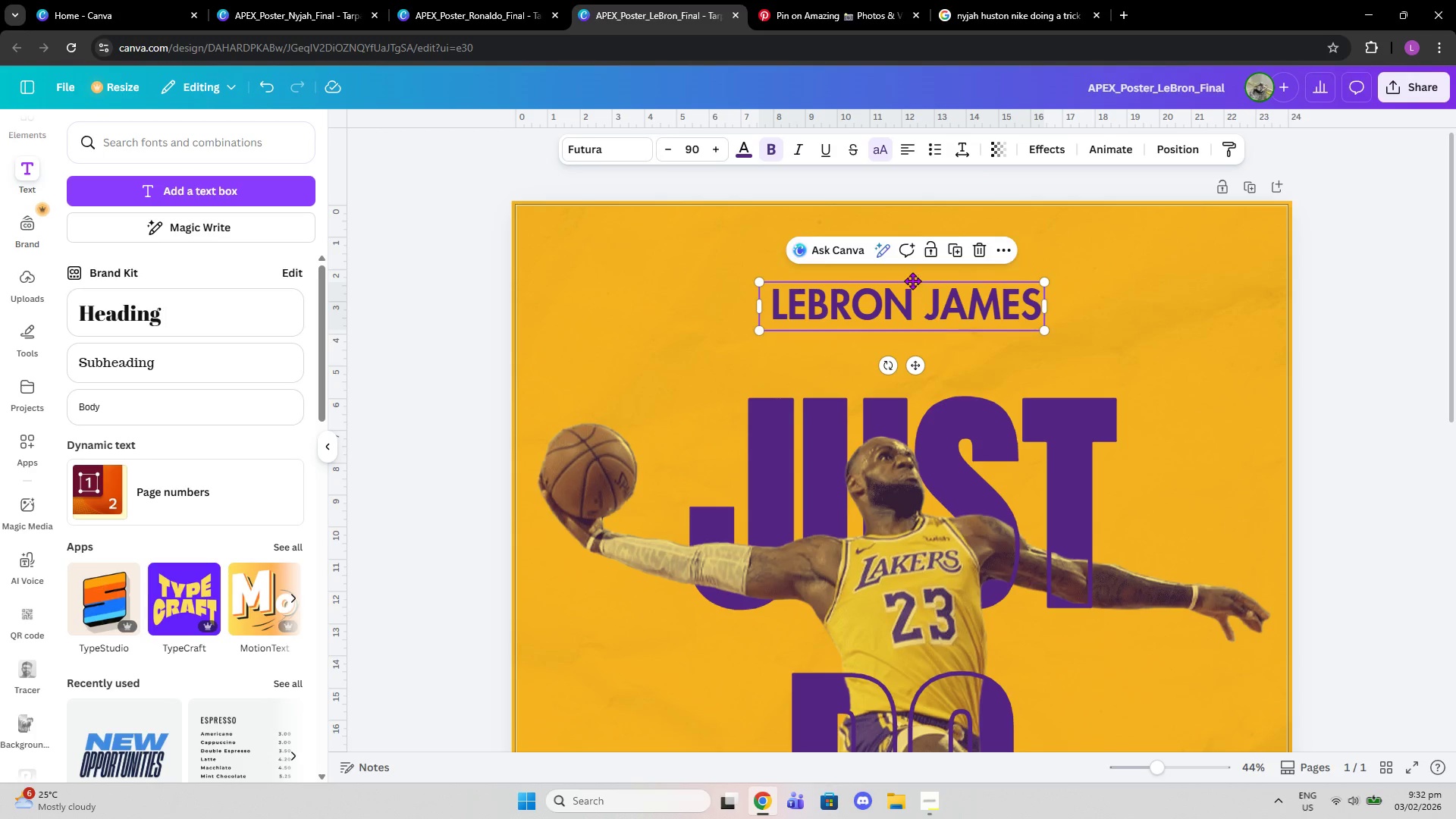 
triple_click([912, 281])
 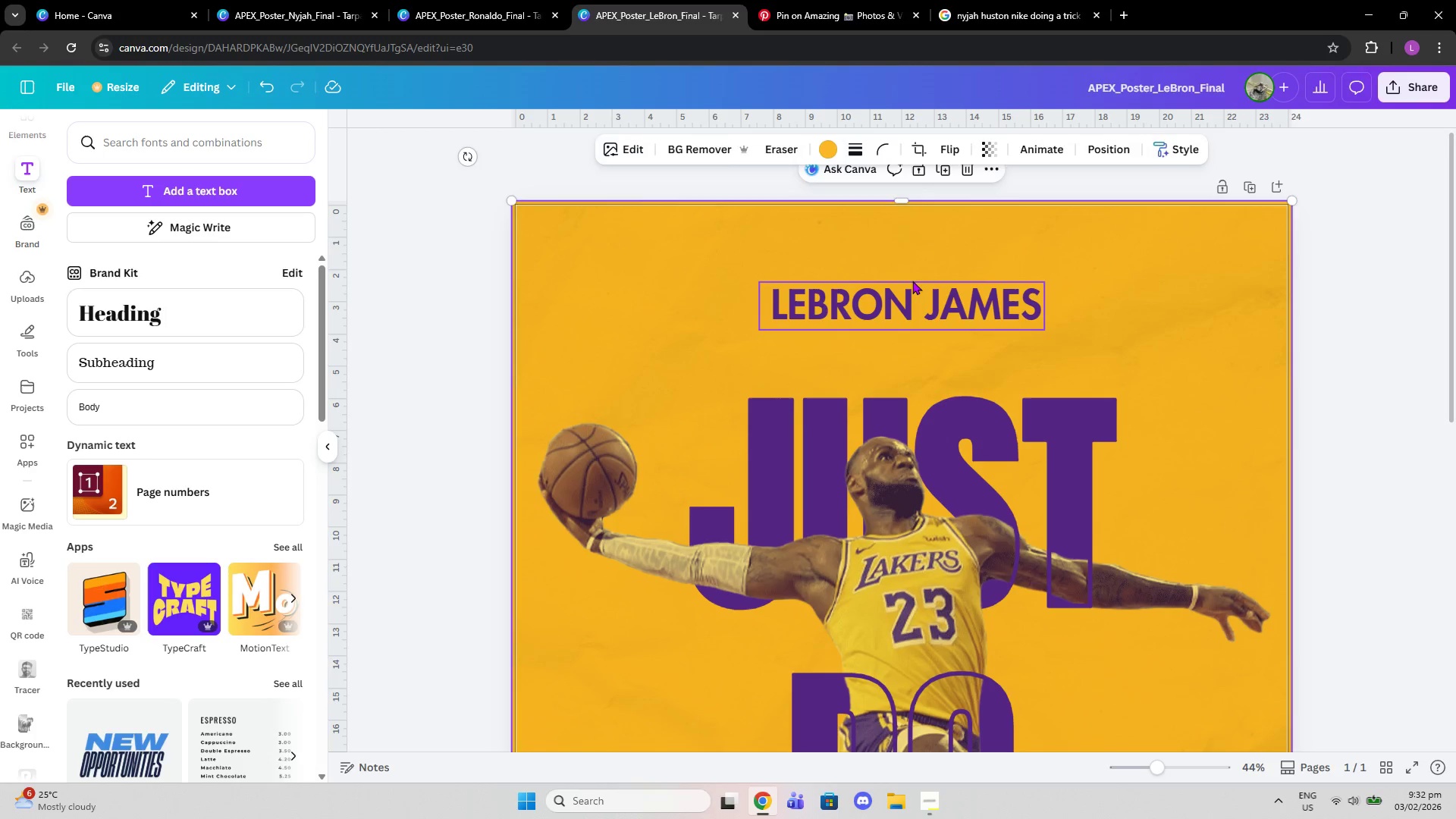 
left_click([912, 281])
 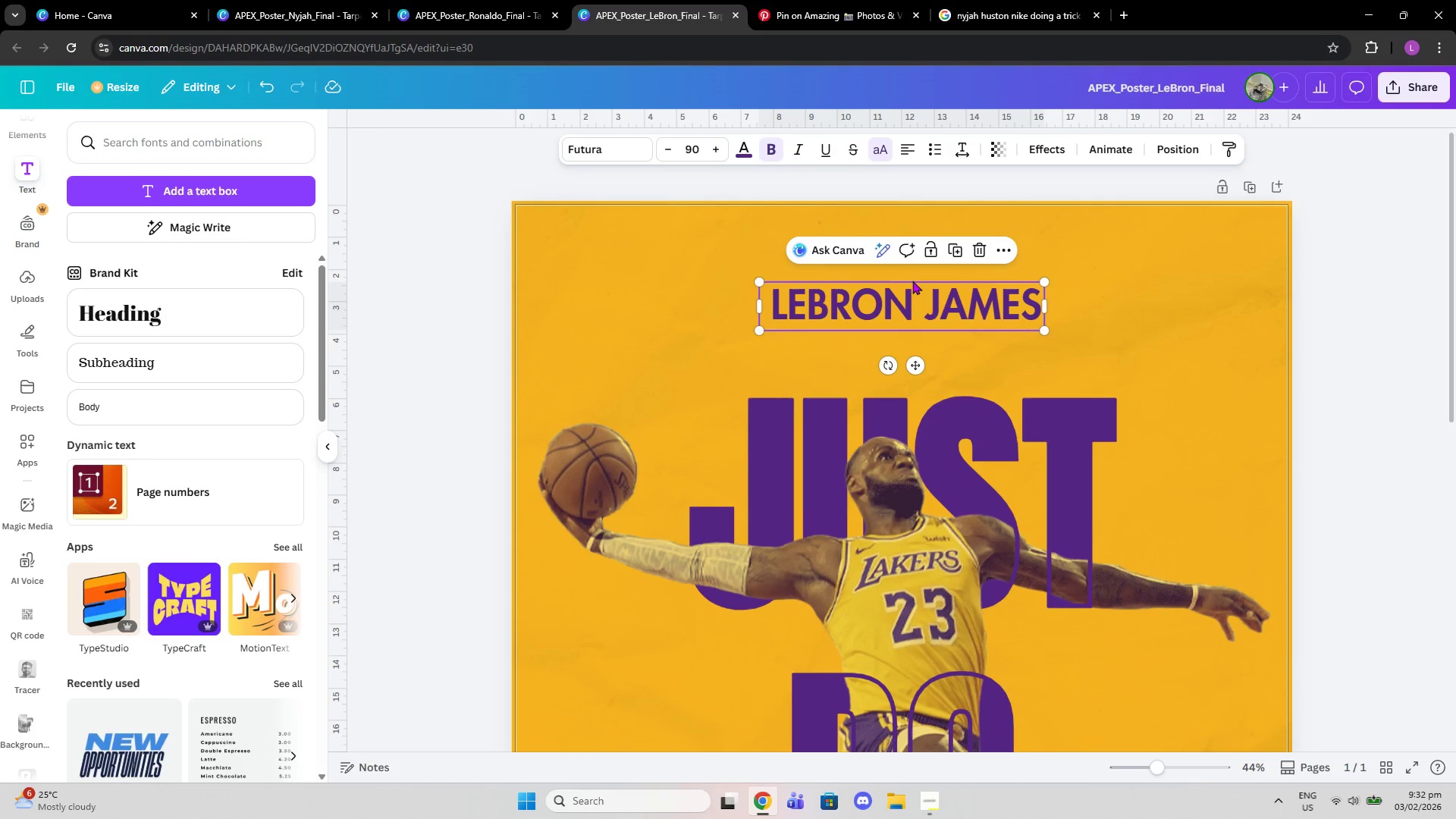 
left_click([912, 281])
 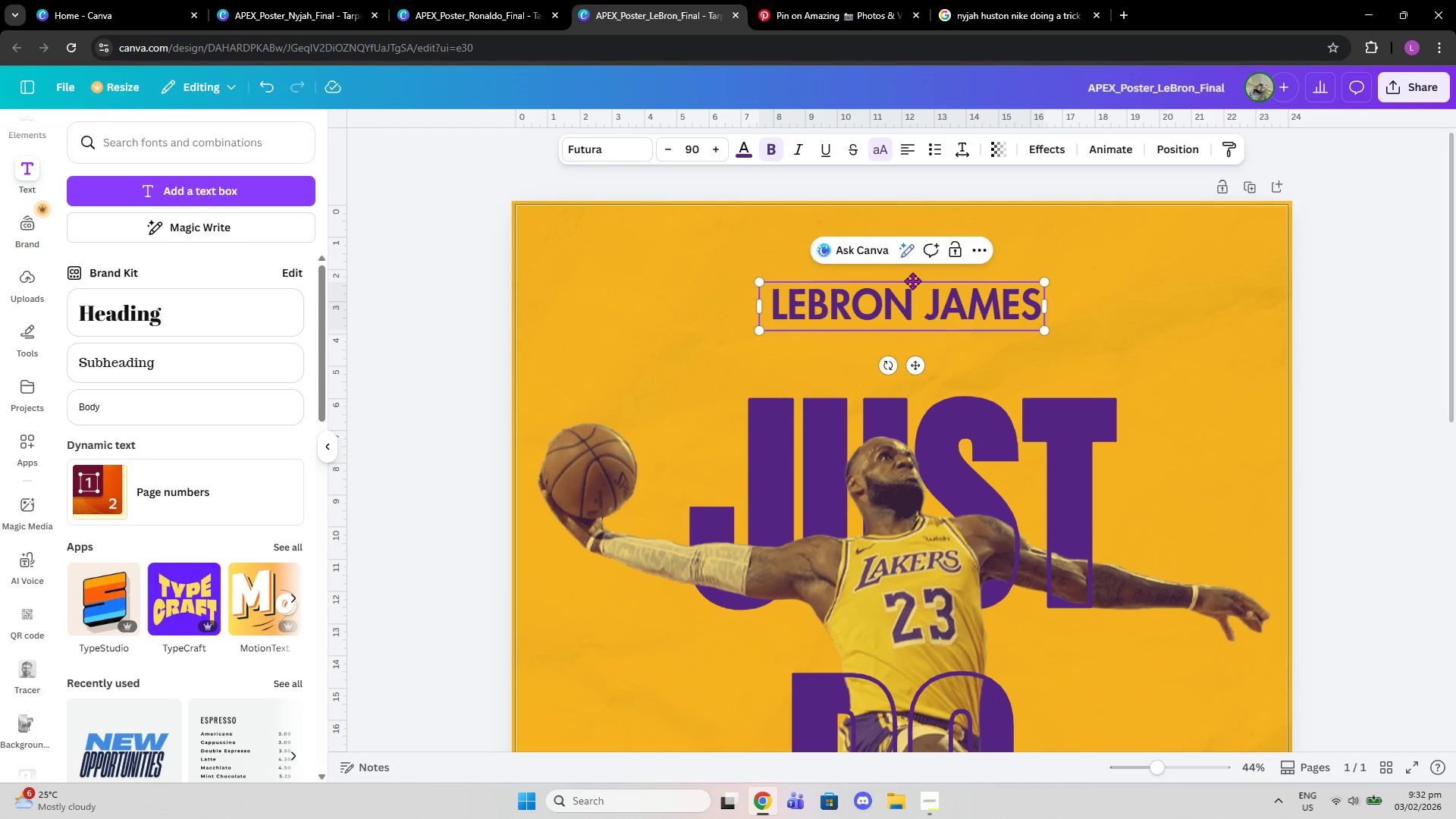 
key(ArrowLeft)
 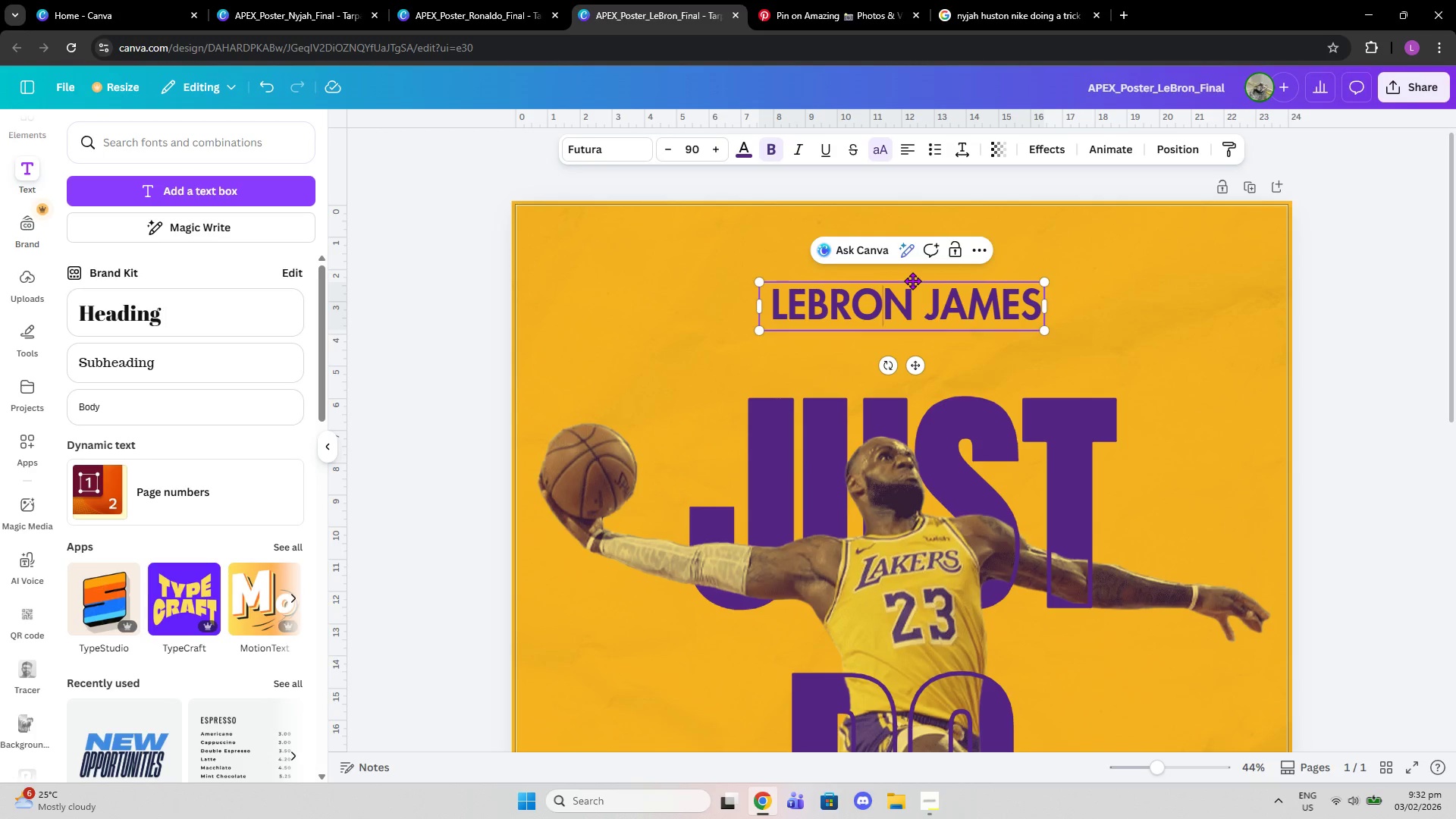 
hold_key(key=ArrowLeft, duration=0.69)
 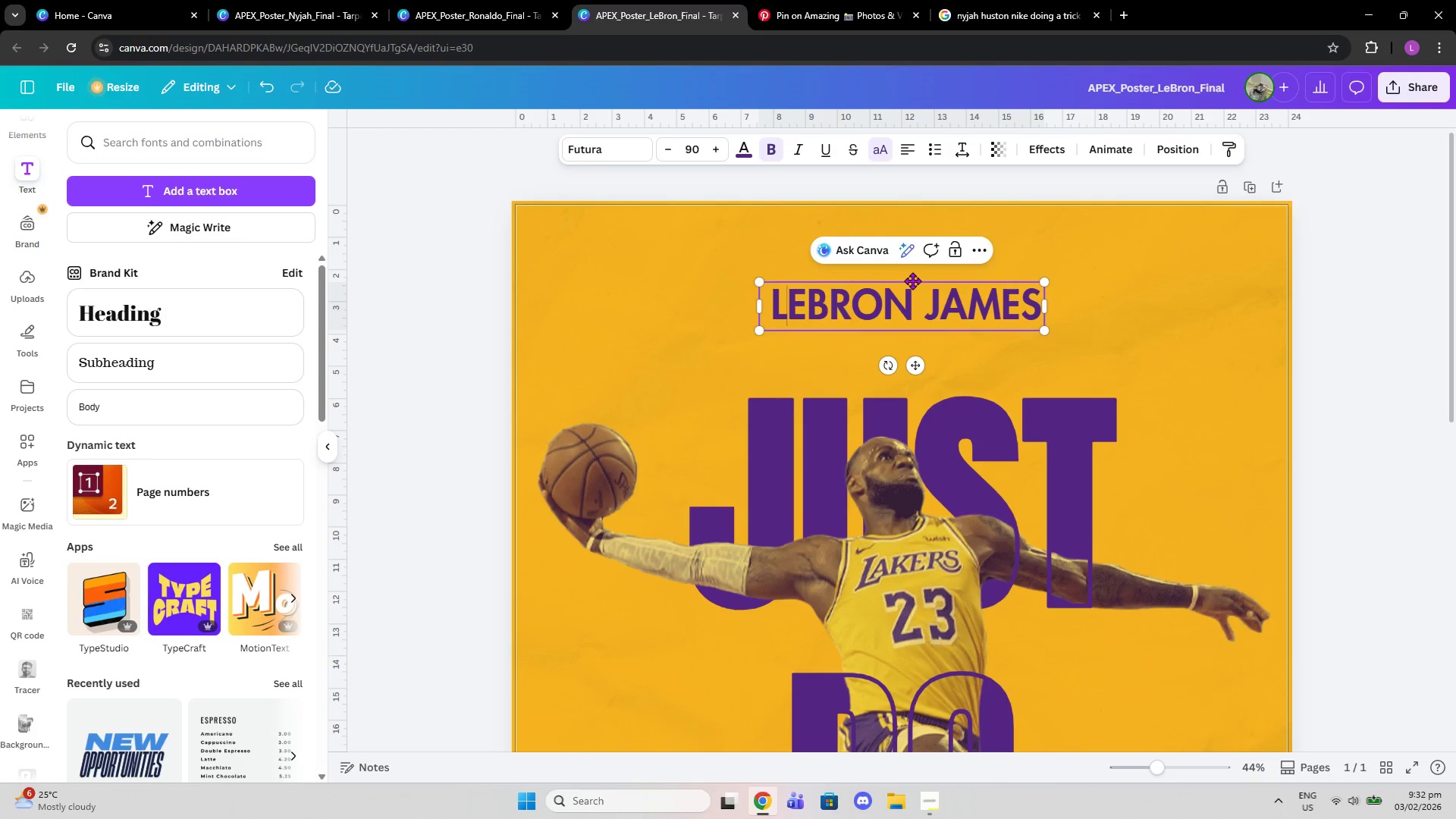 
key(ArrowLeft)
 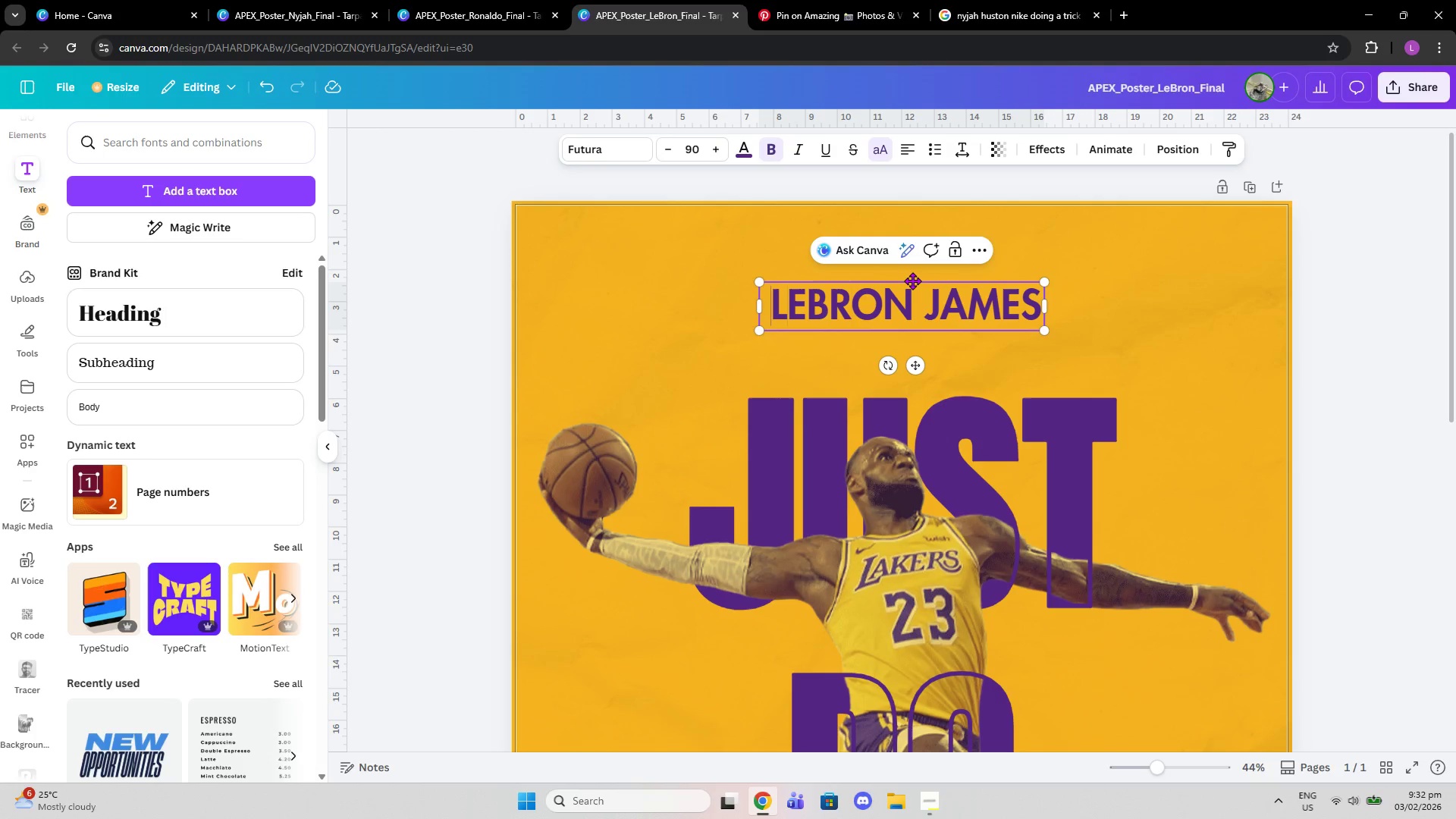 
key(Backspace)
 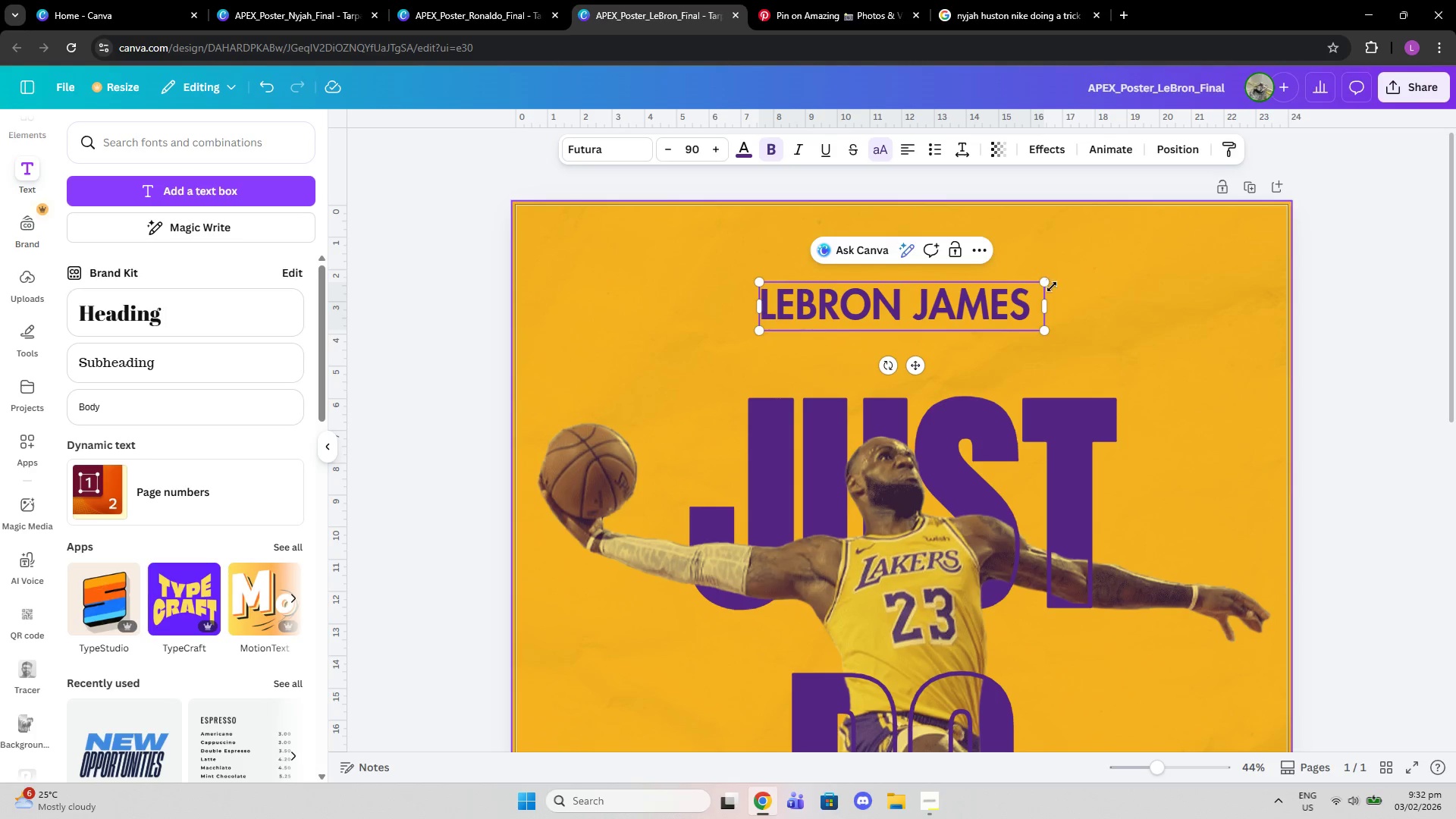 
left_click_drag(start_coordinate=[1047, 309], to_coordinate=[1033, 310])
 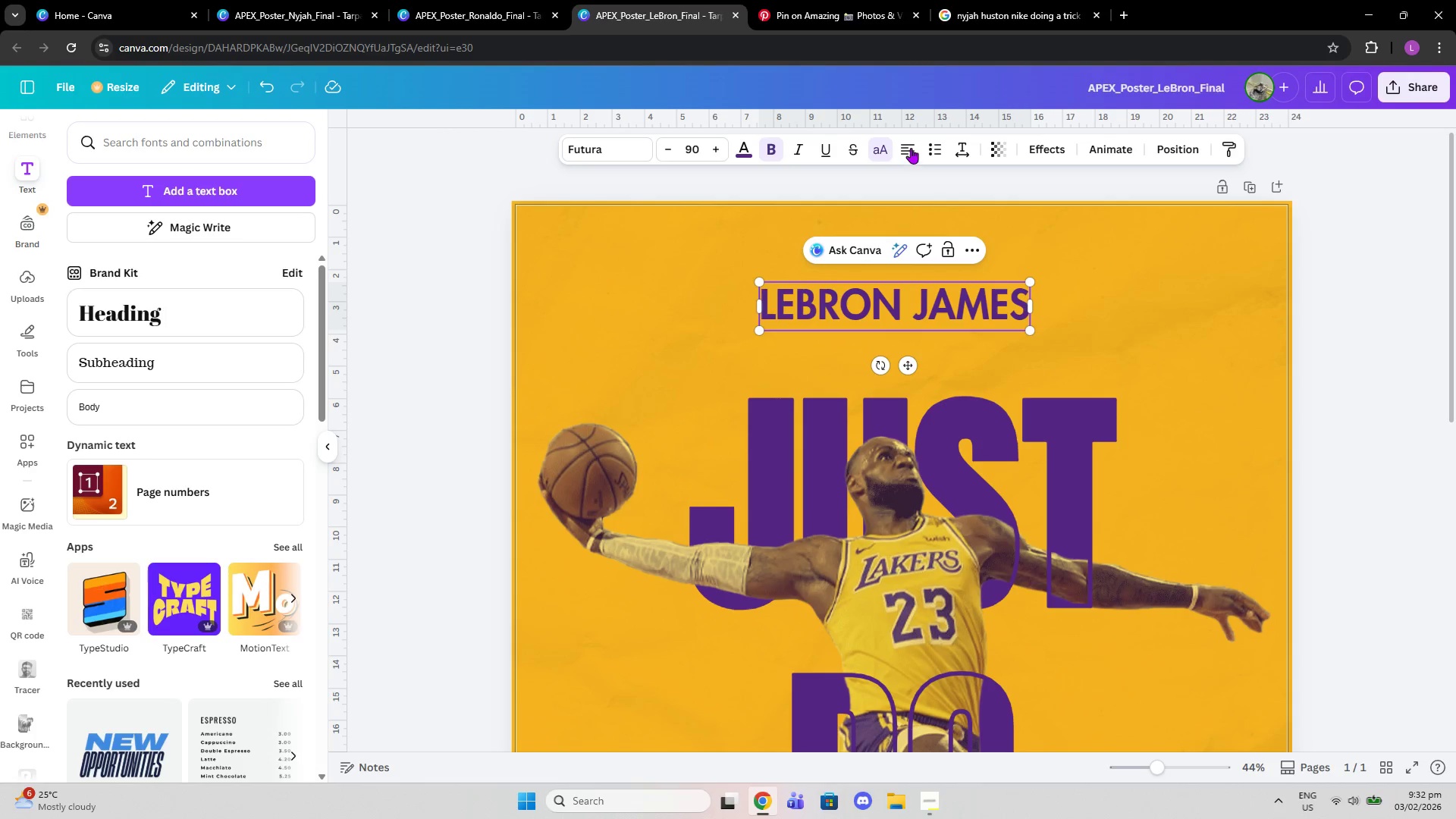 
left_click([911, 148])
 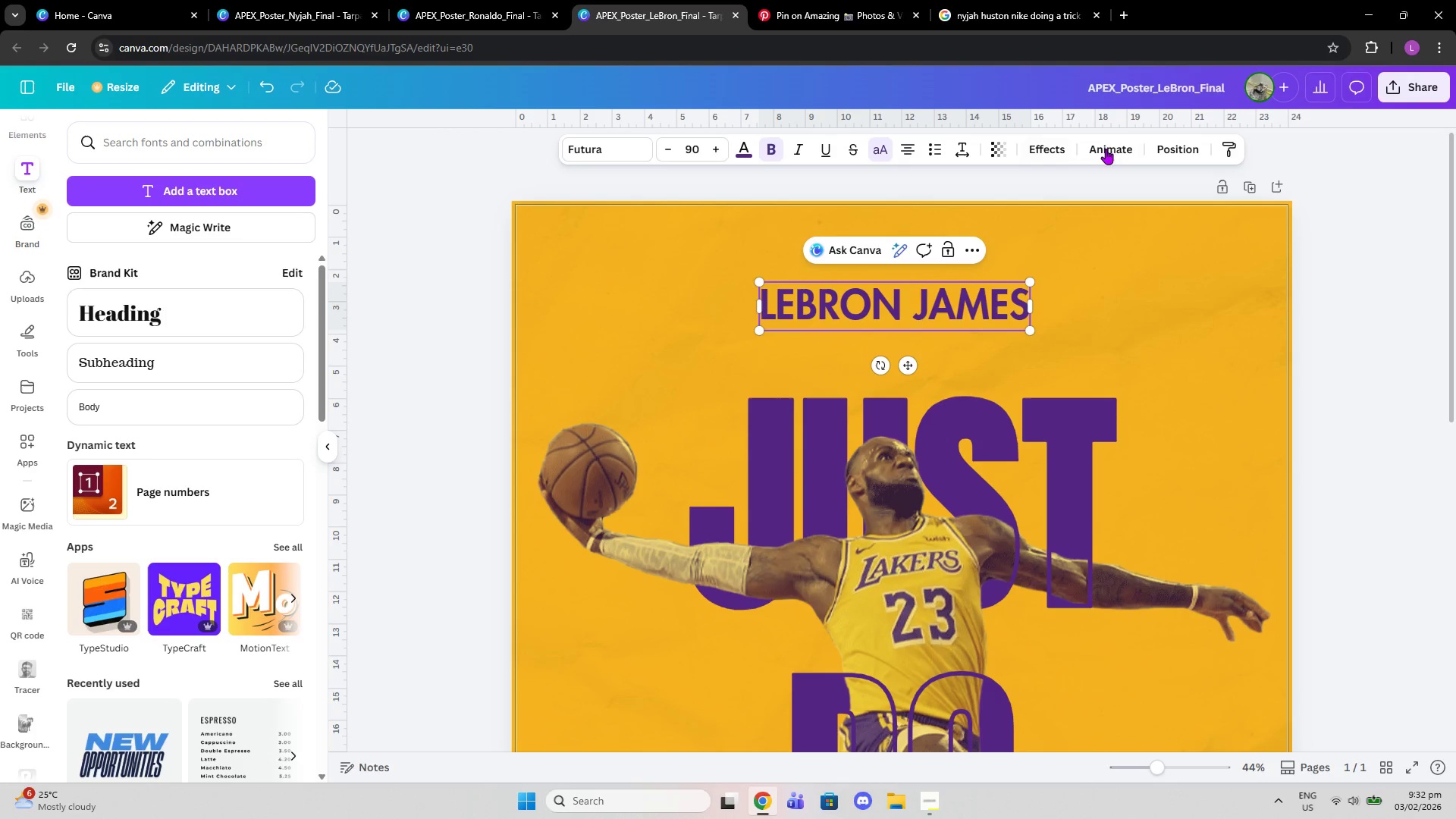 
left_click([1166, 148])
 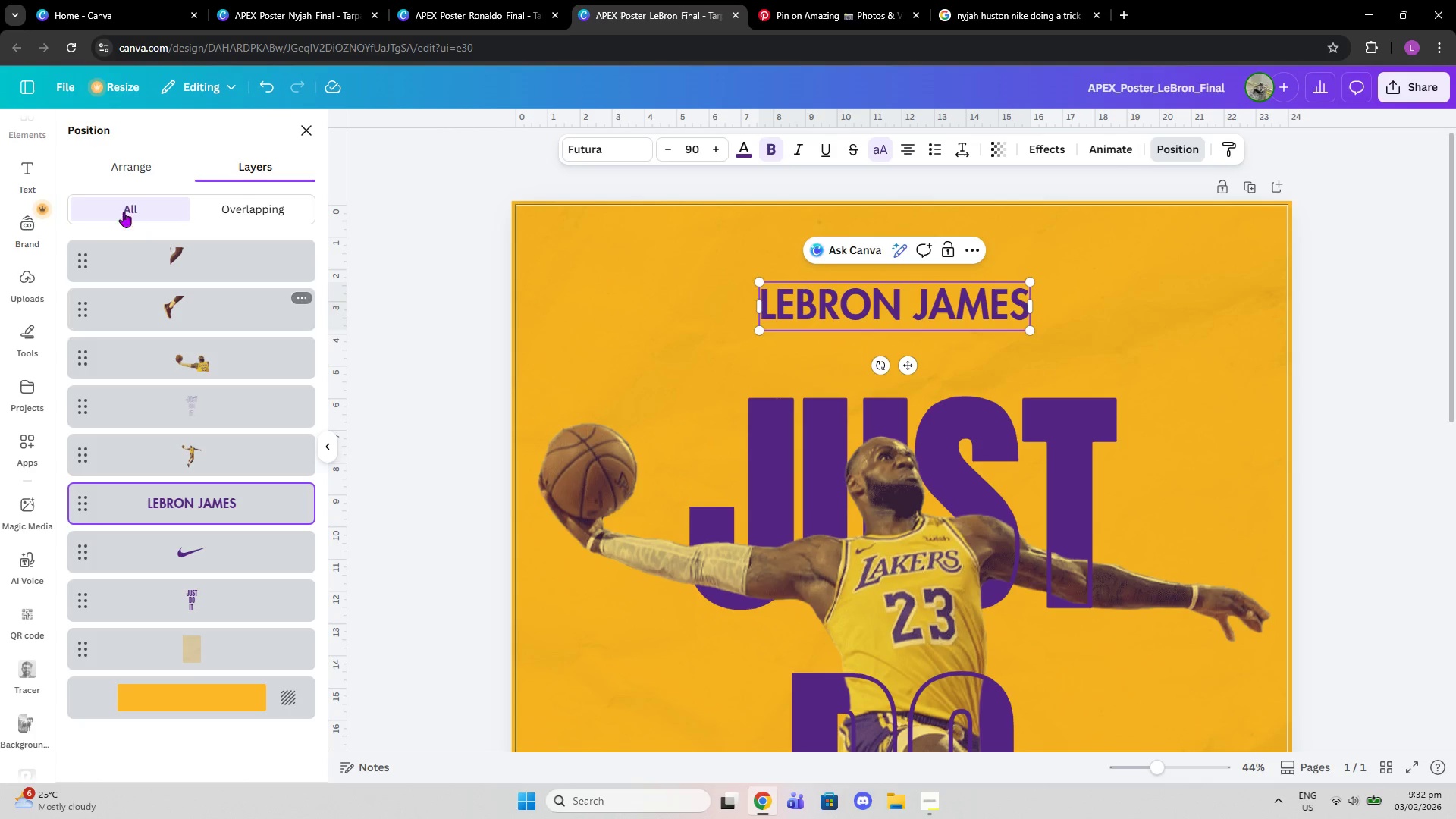 
left_click([129, 174])
 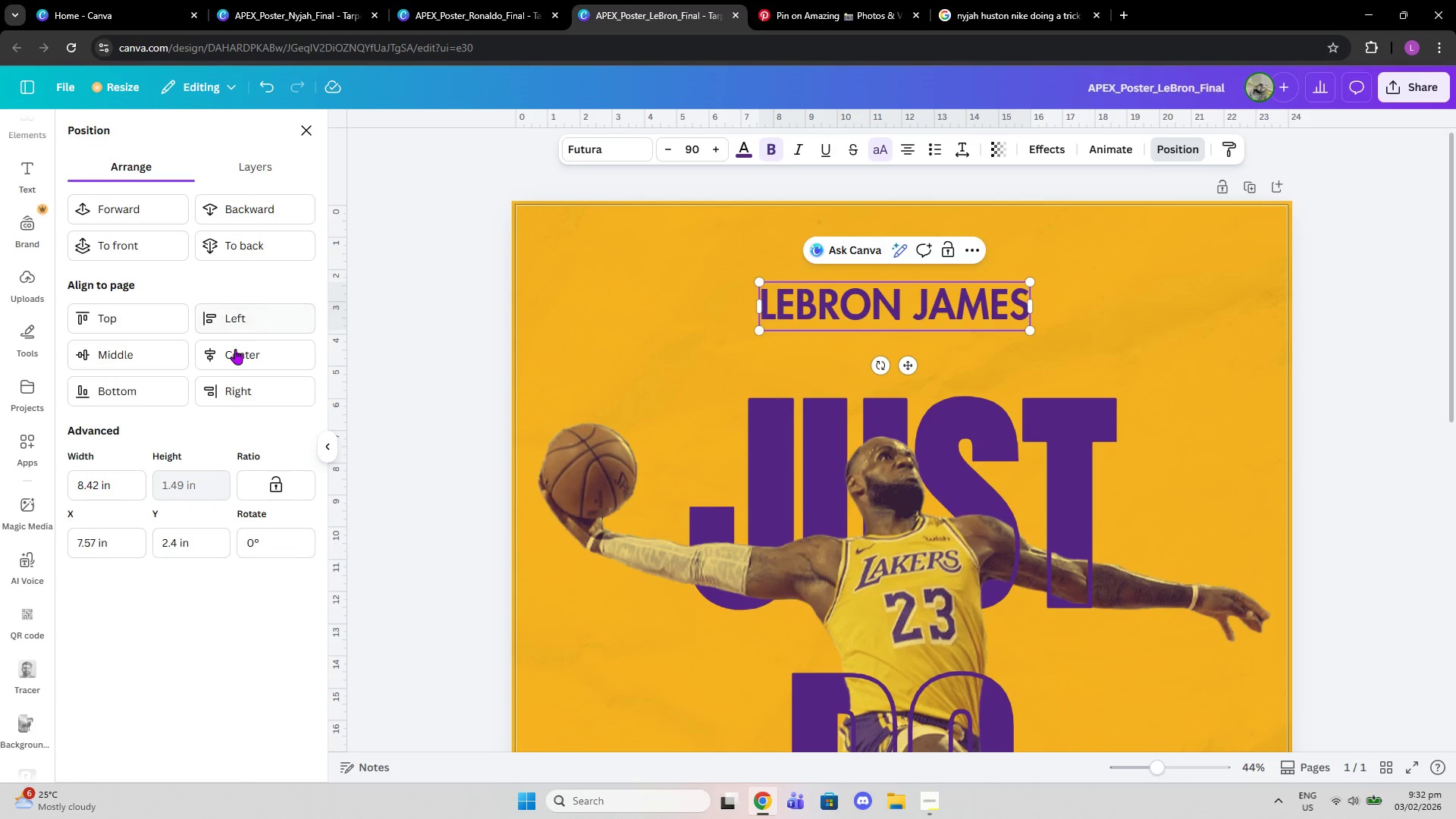 
left_click([235, 349])
 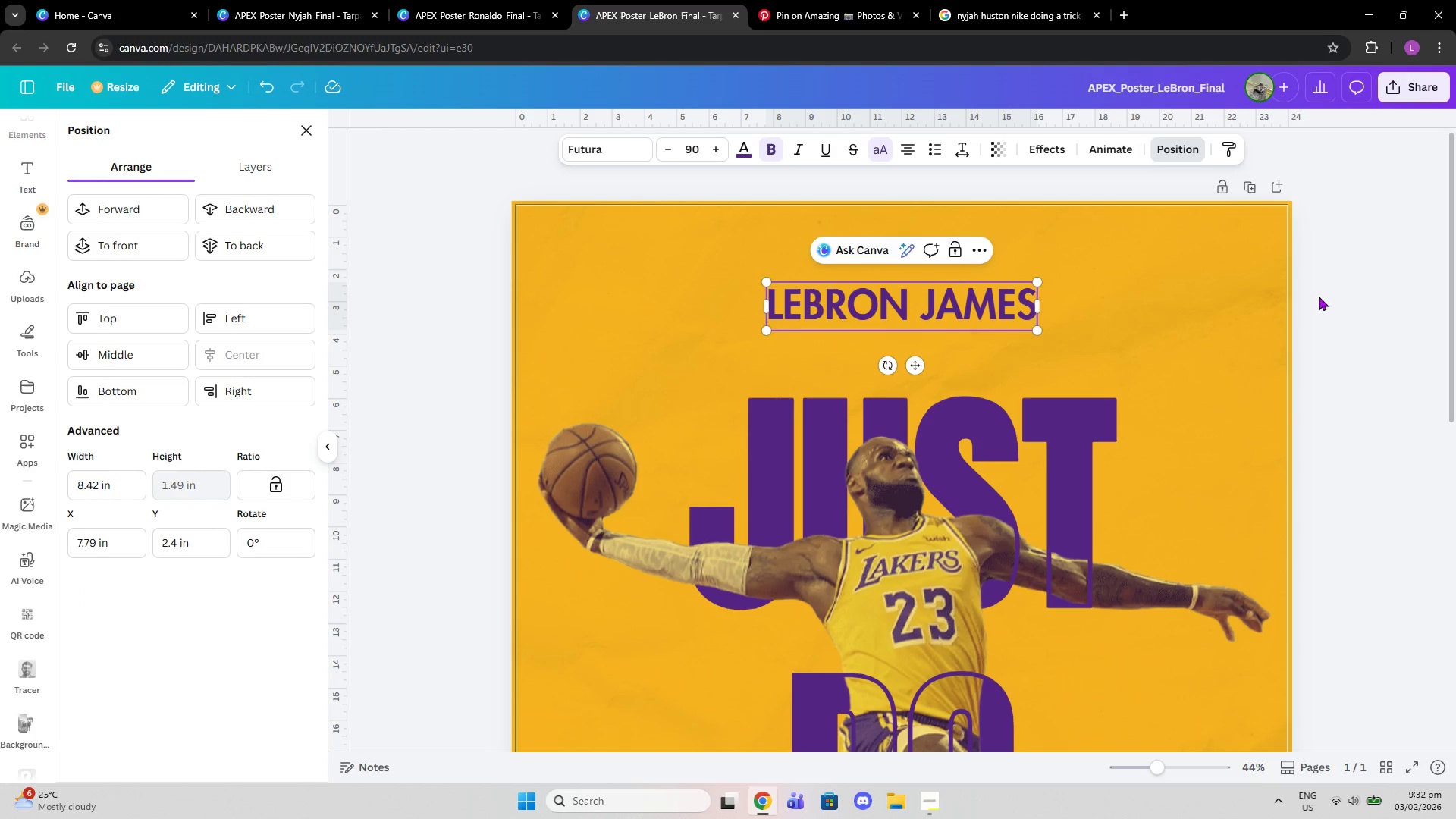 
double_click([1319, 297])
 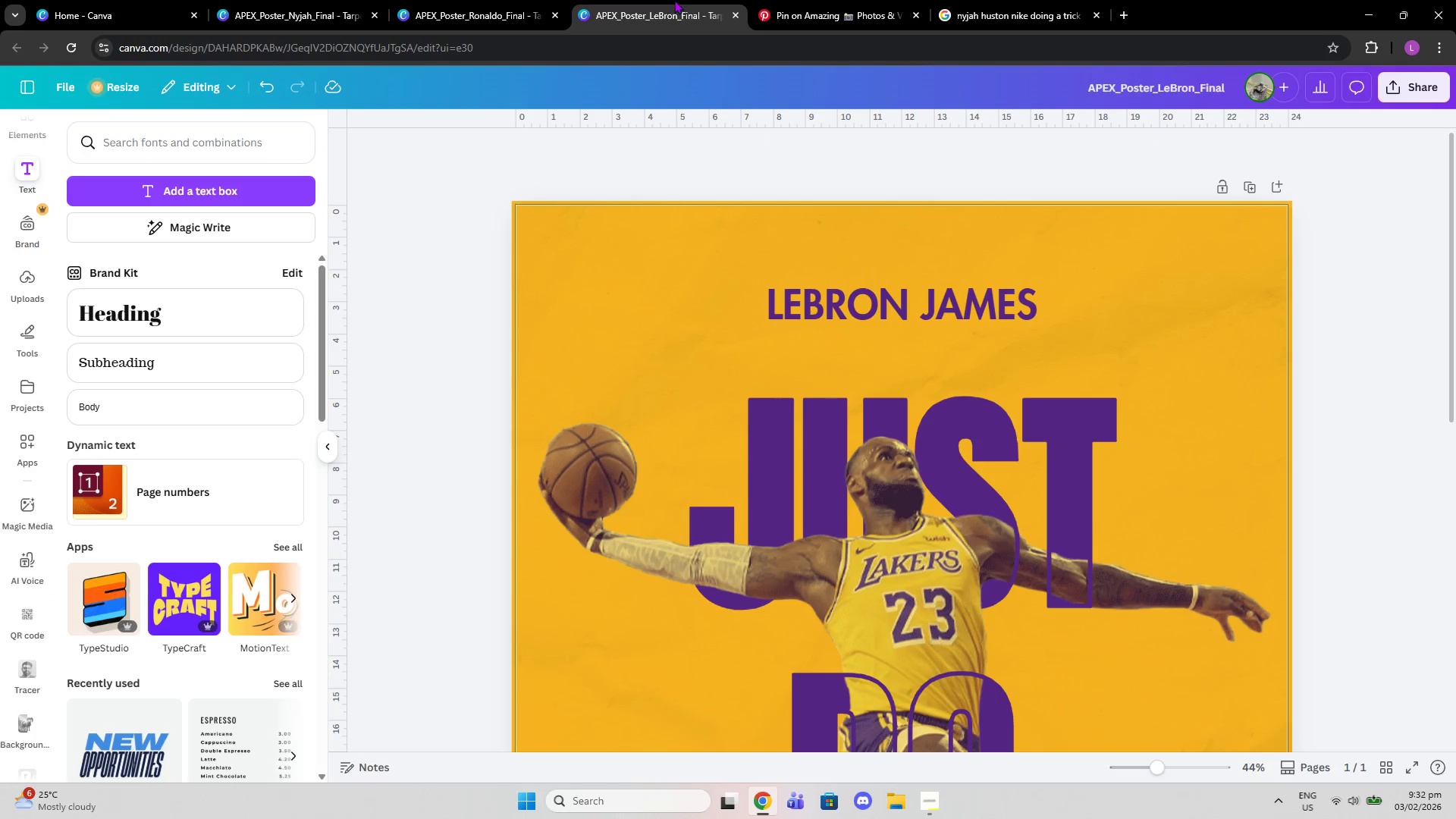 
left_click([553, 0])
 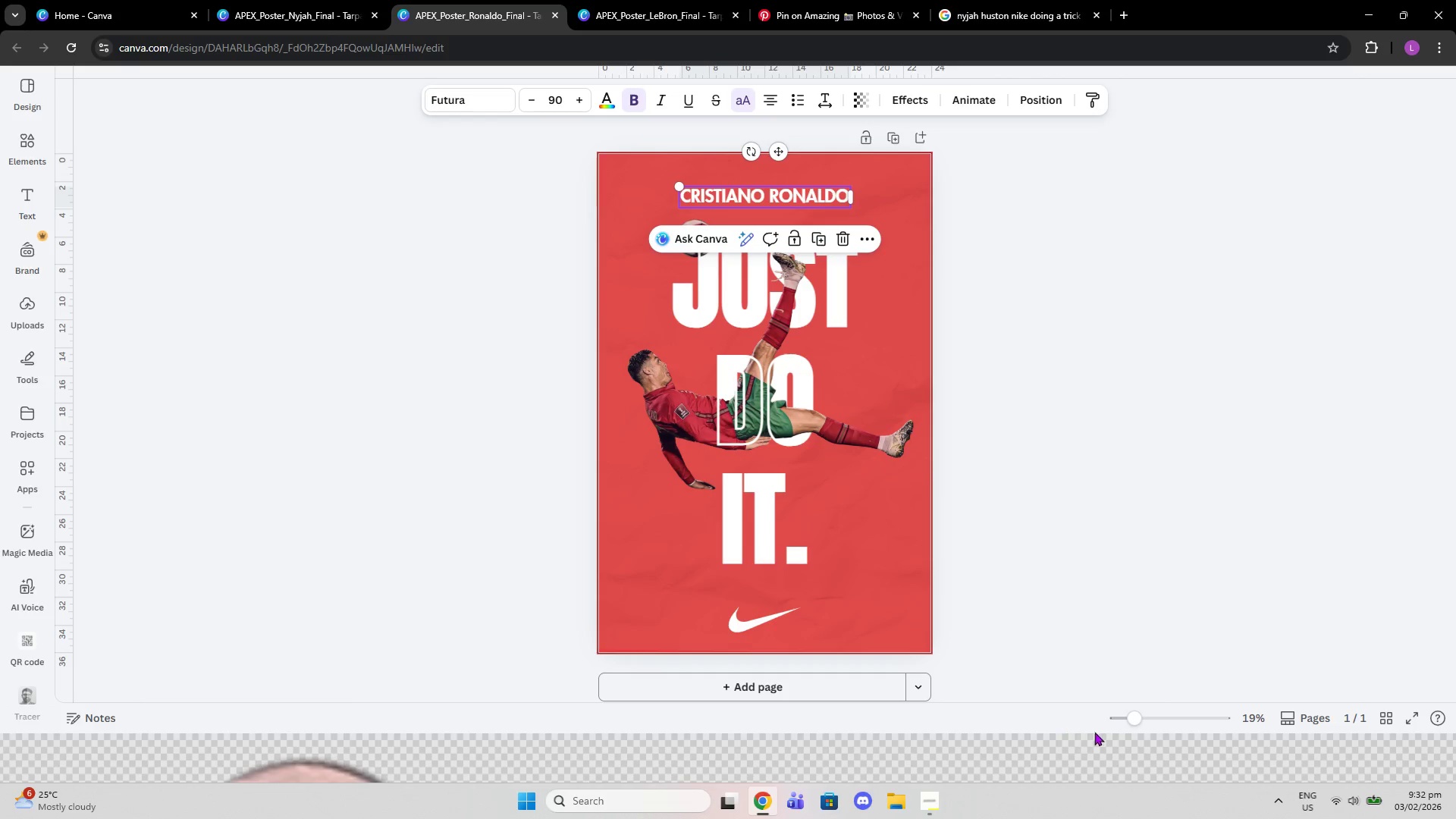 
left_click_drag(start_coordinate=[1136, 716], to_coordinate=[1161, 715])
 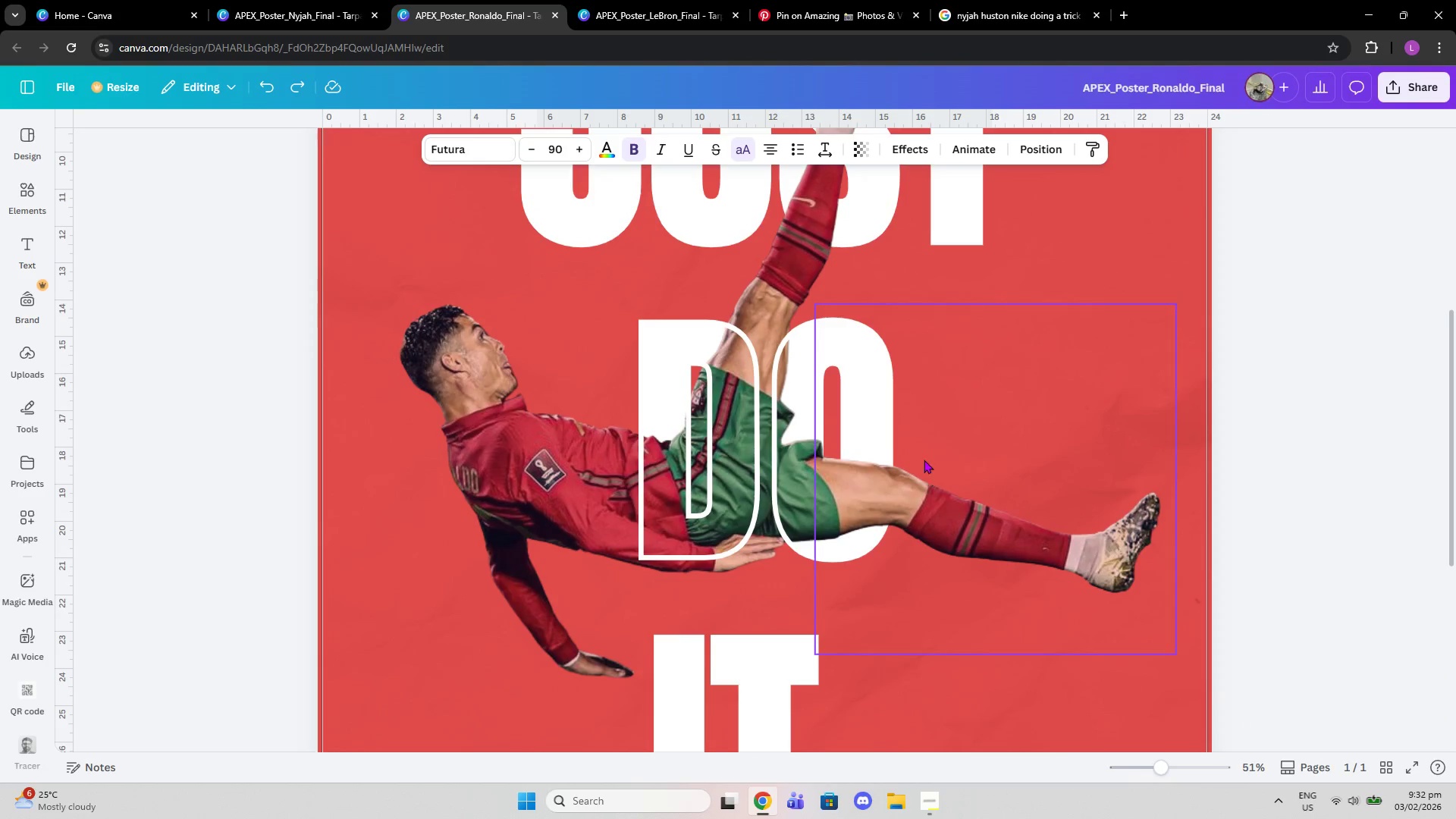 
scroll: coordinate [924, 460], scroll_direction: up, amount: 7.0
 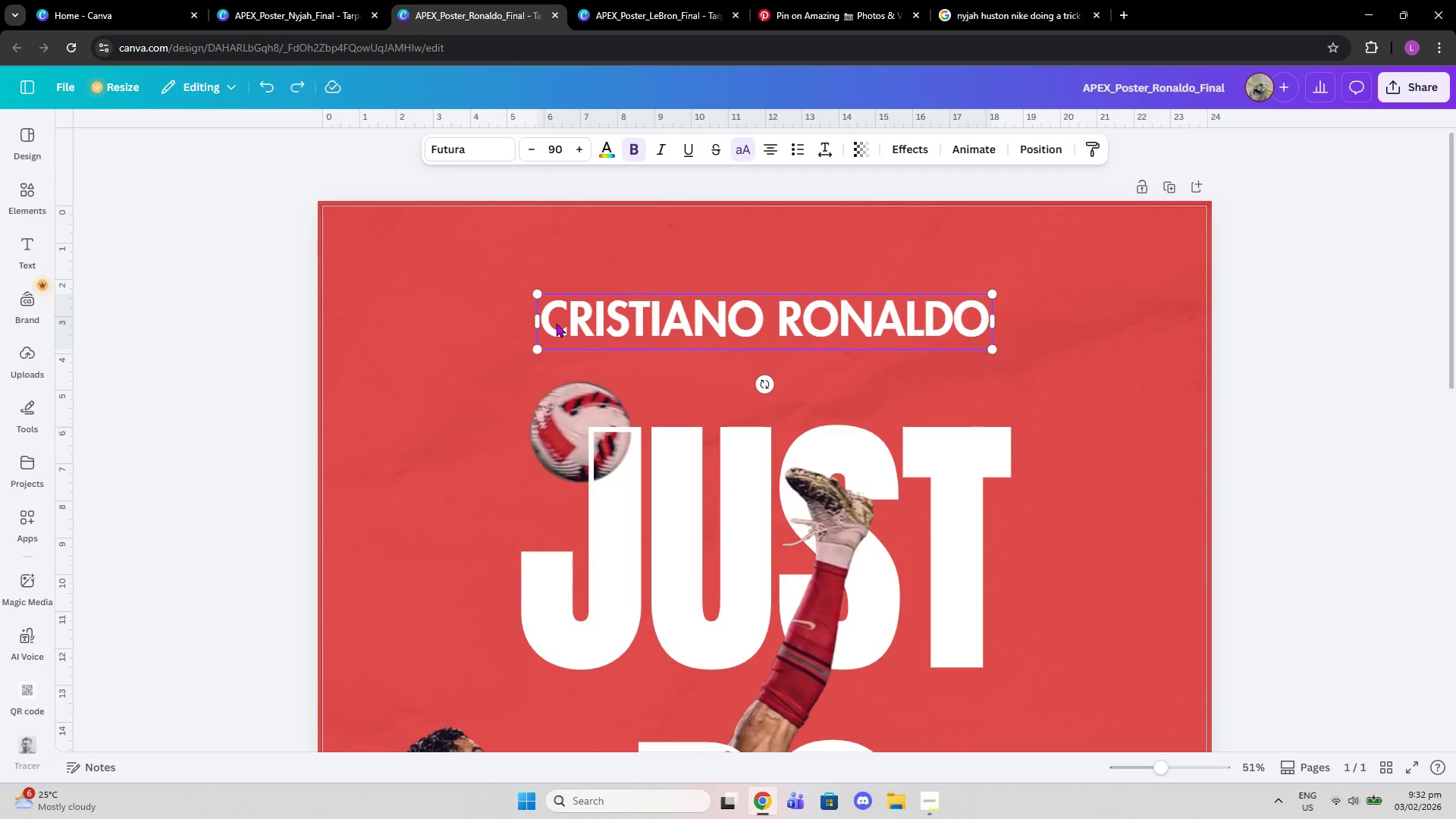 
left_click([556, 323])
 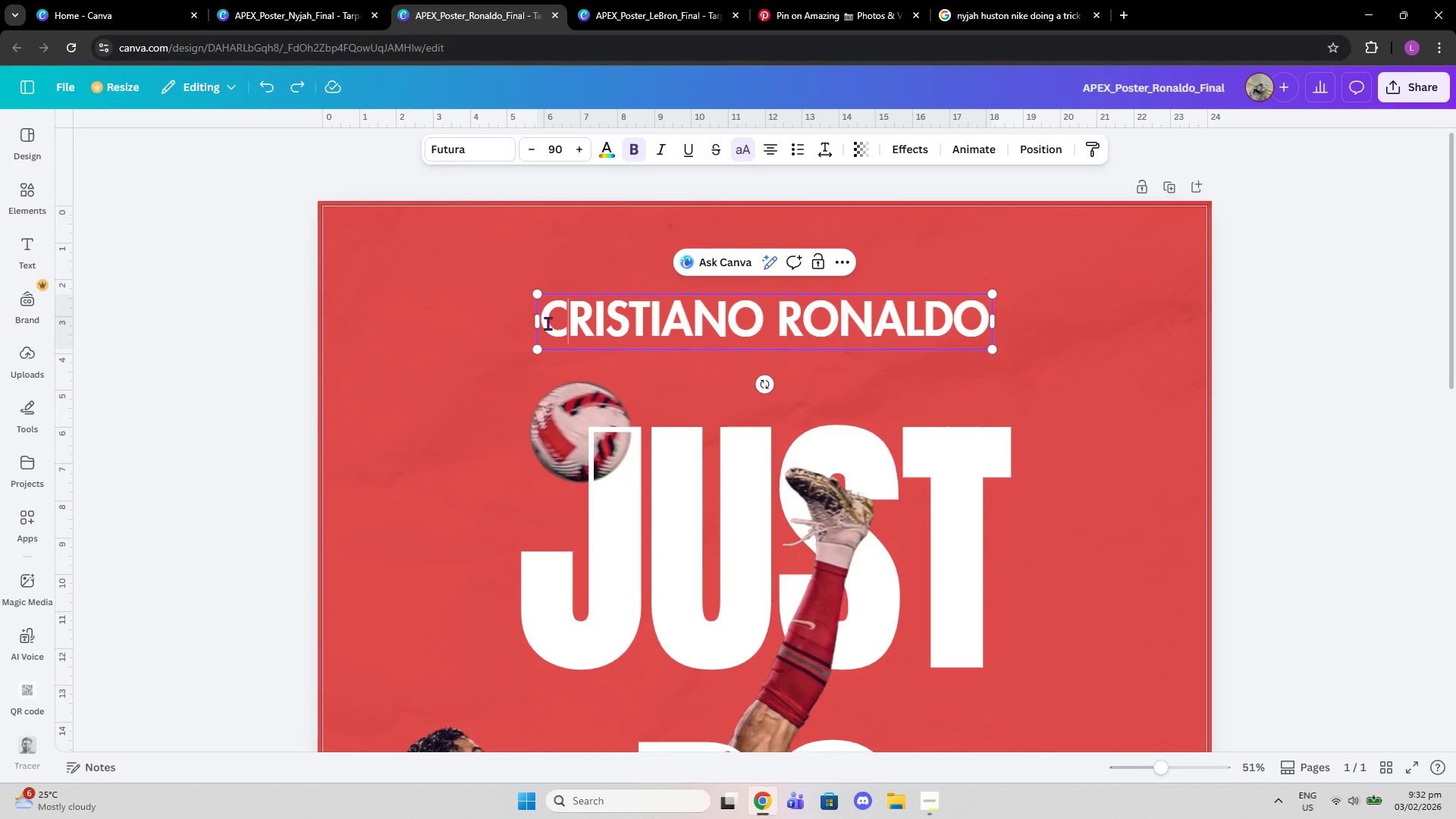 
left_click([544, 322])
 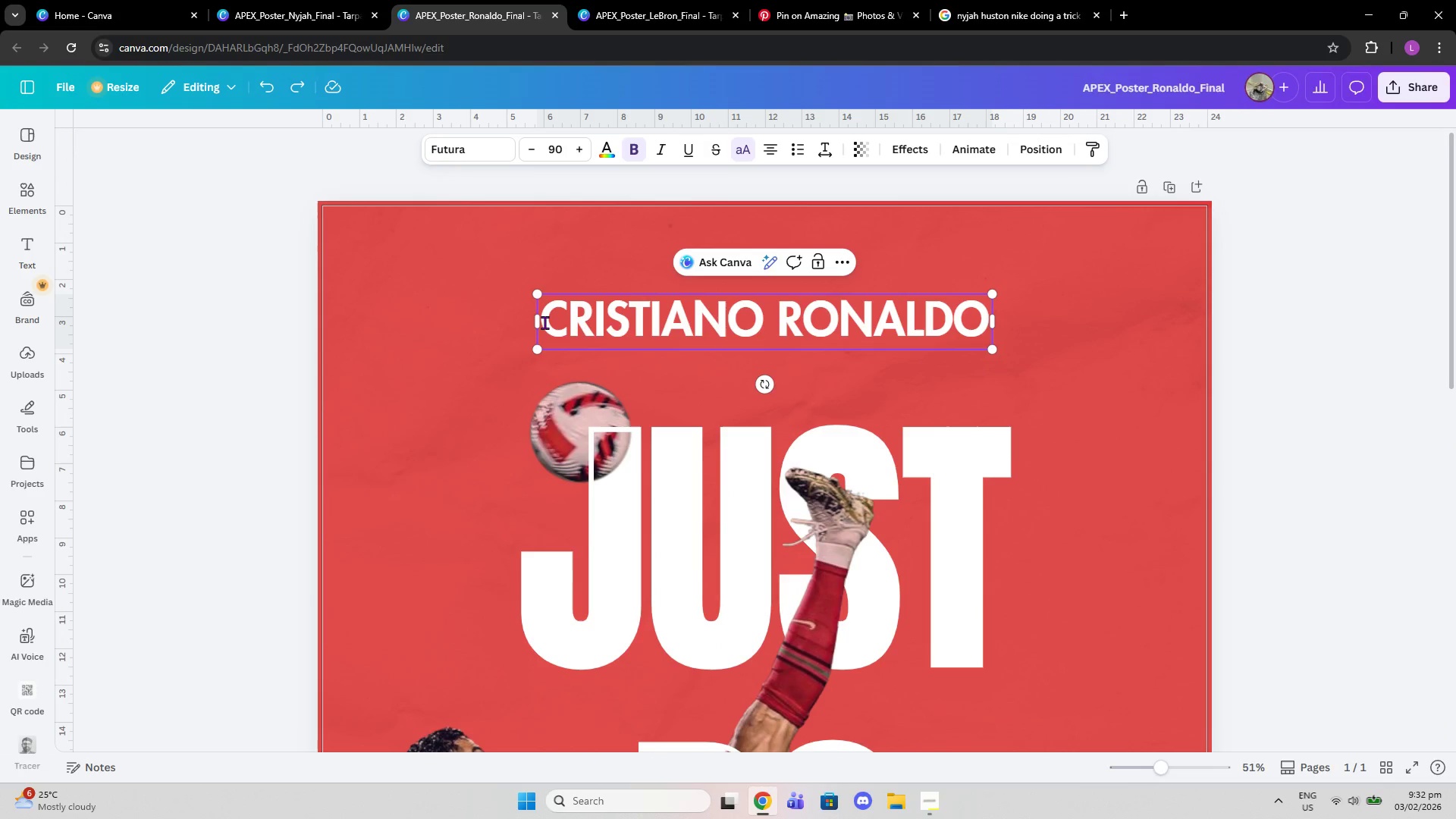 
key(Backspace)
 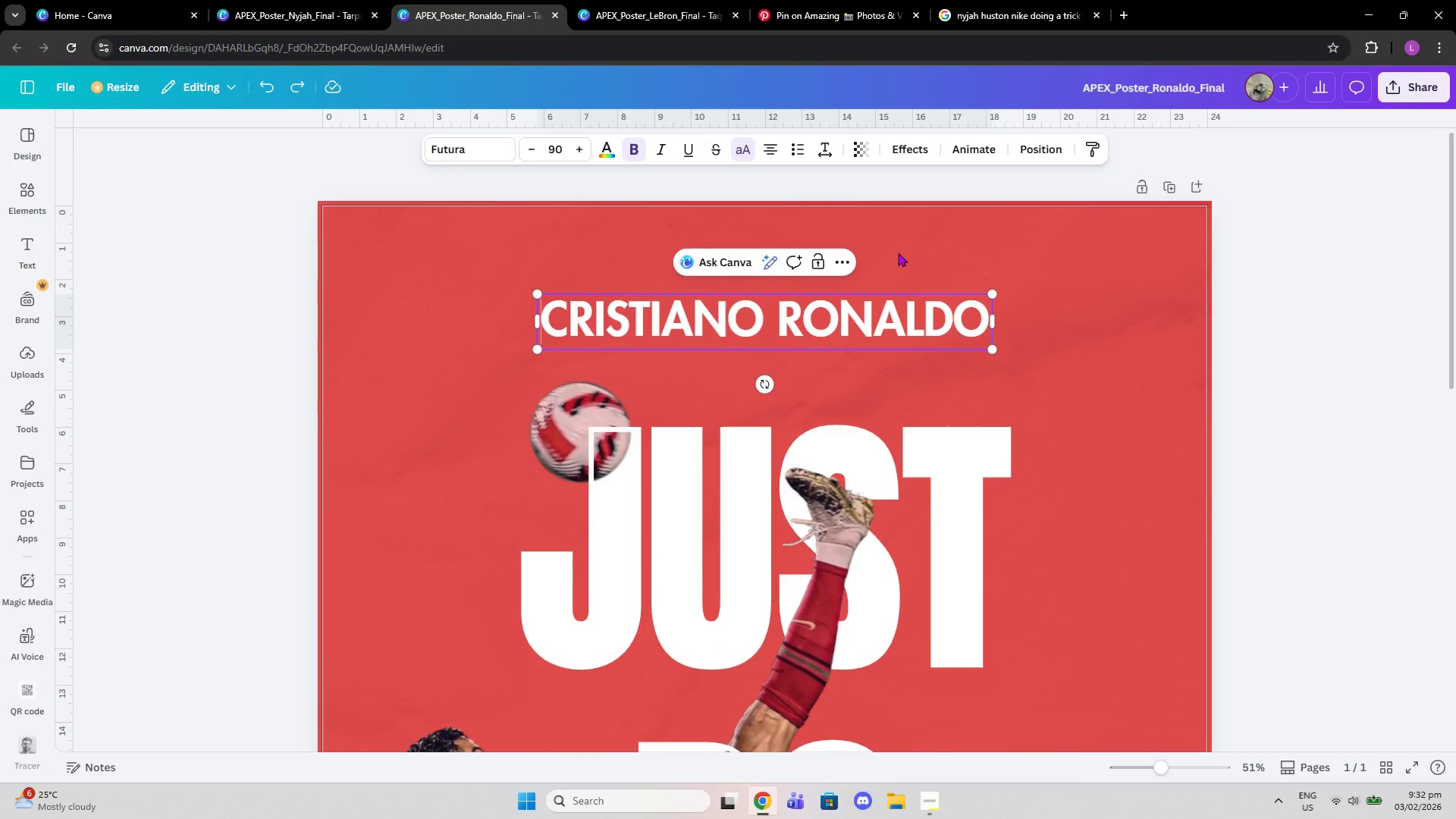 
left_click([332, 0])
 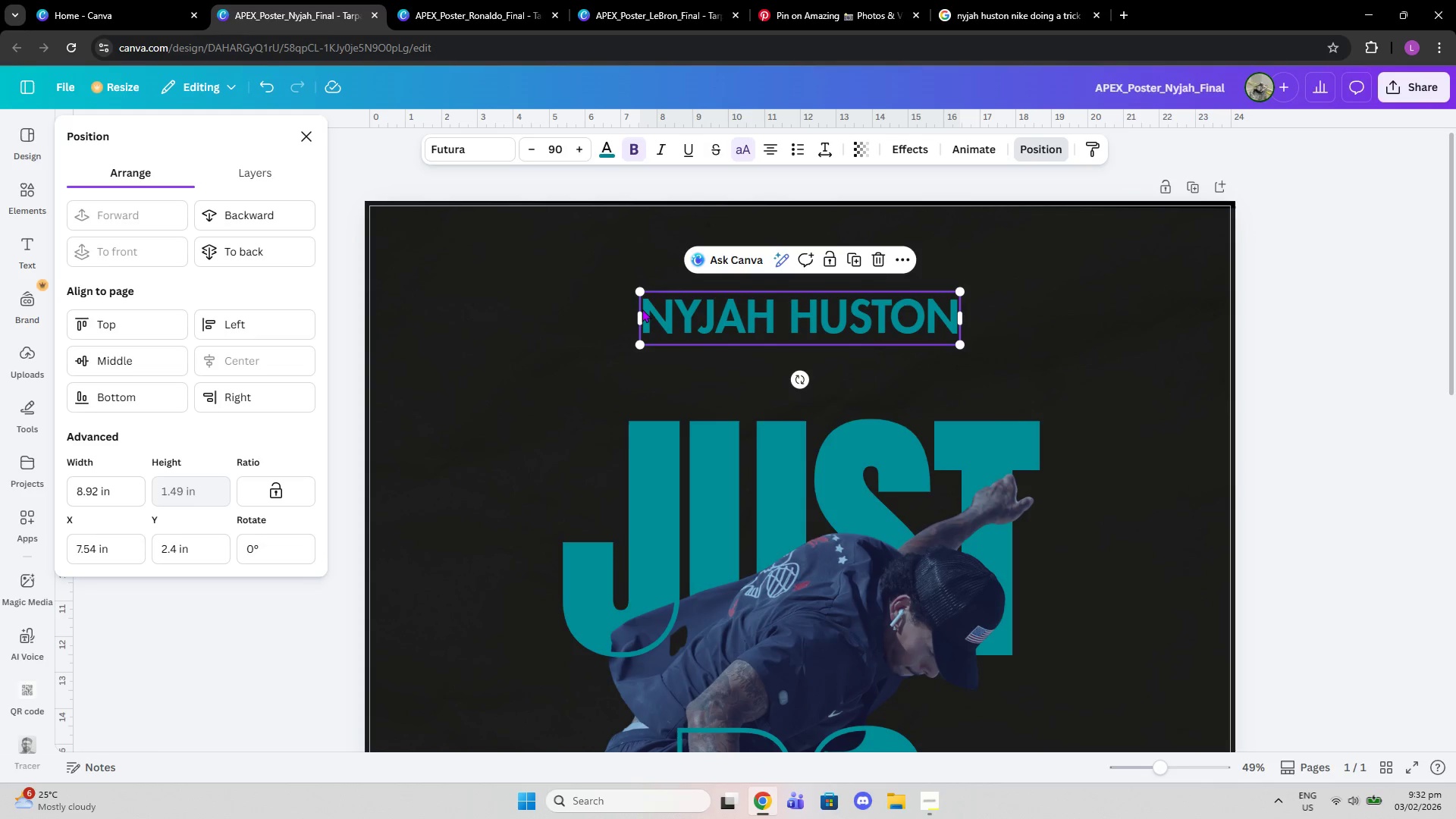 
left_click([654, 312])
 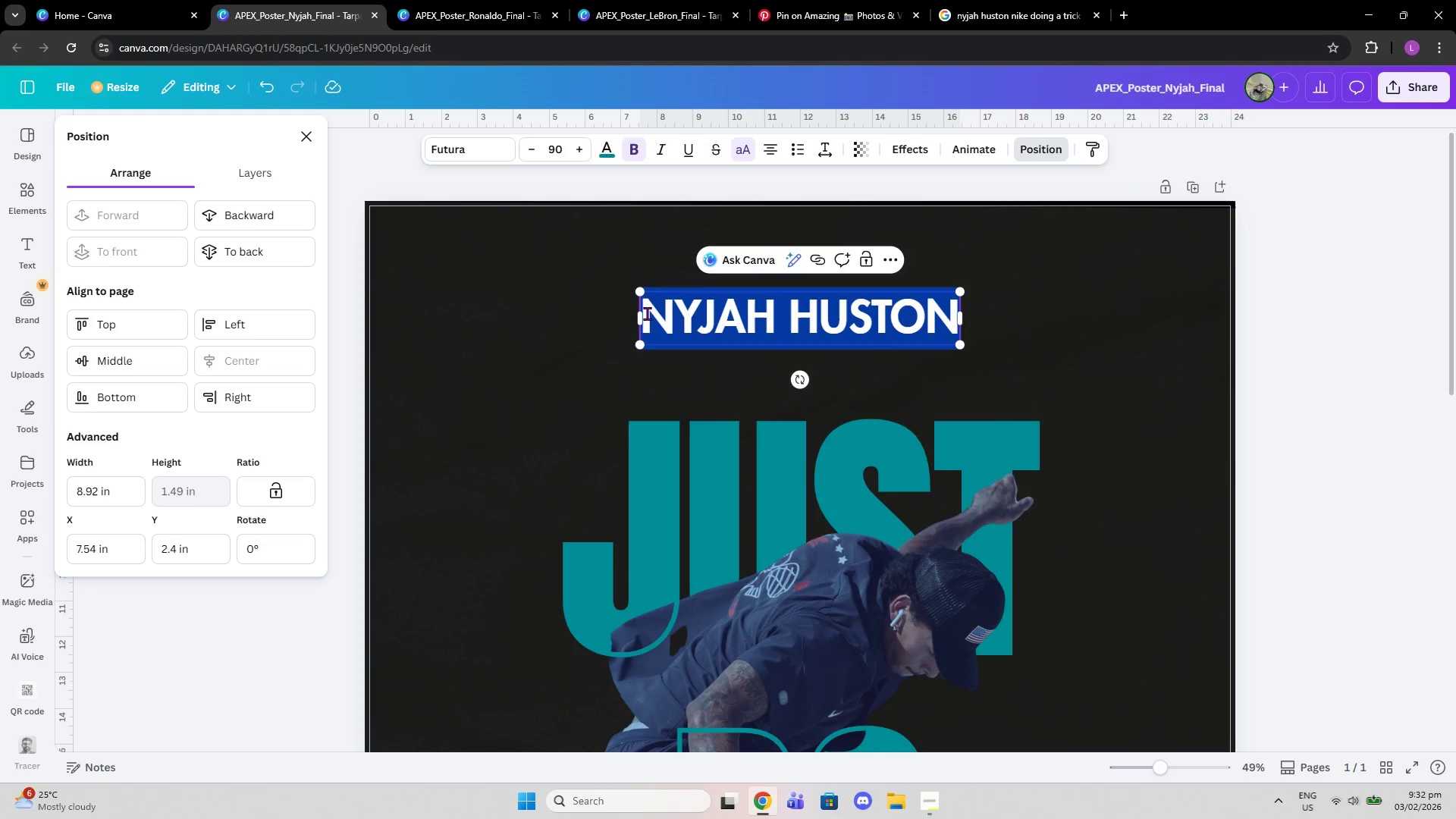 
left_click([645, 313])
 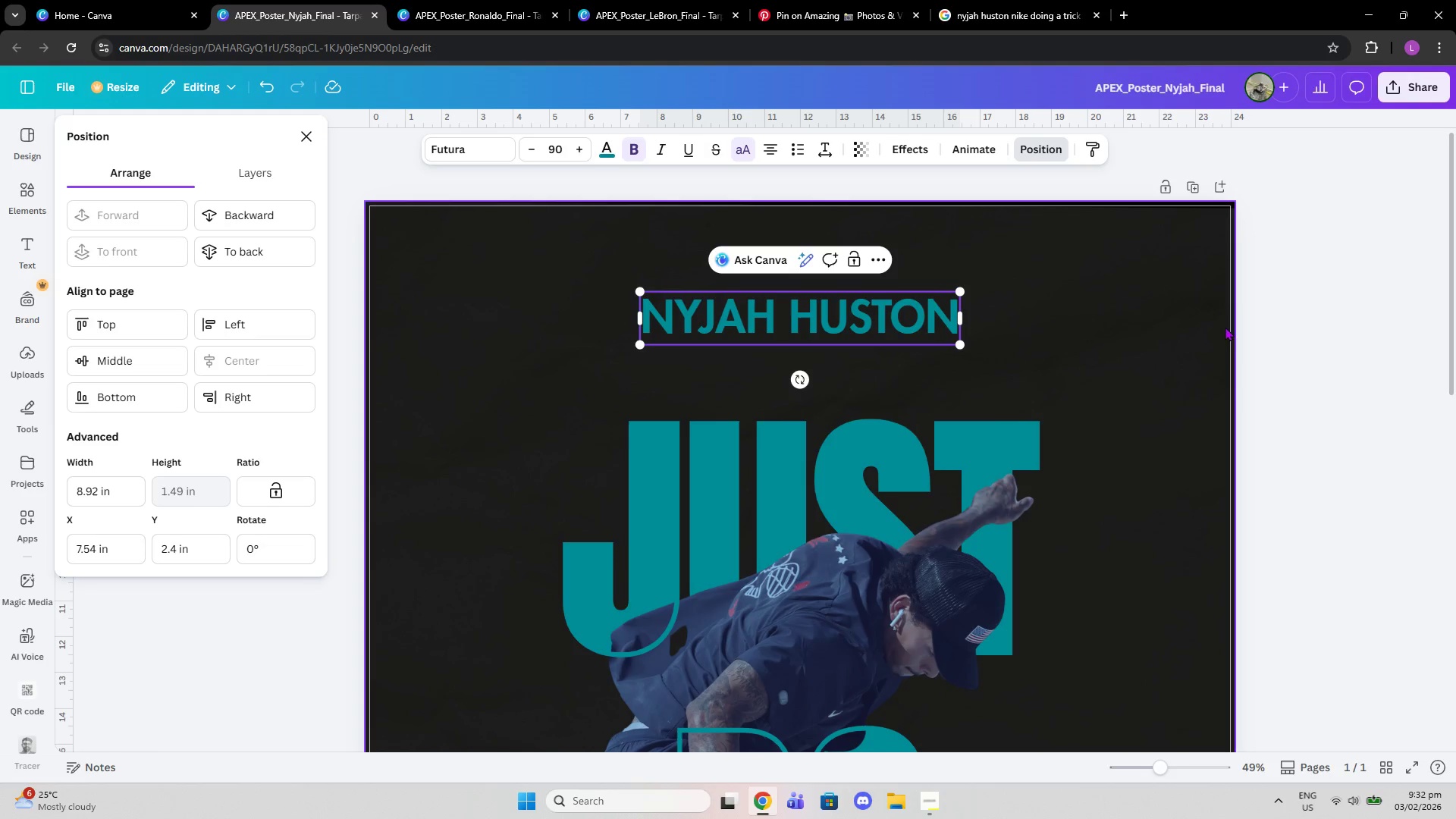 
double_click([1389, 318])
 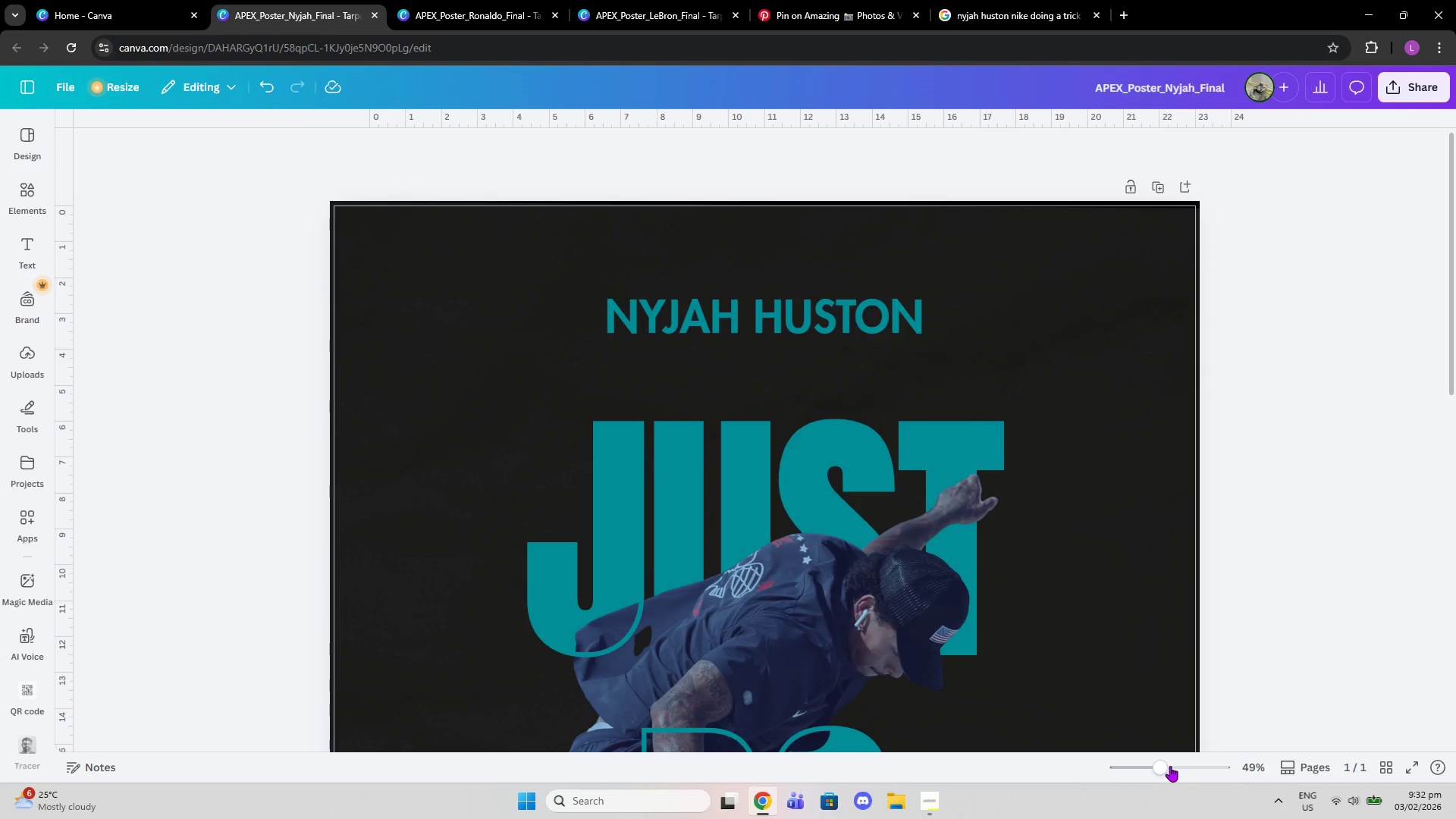 
left_click_drag(start_coordinate=[1166, 764], to_coordinate=[1134, 768])
 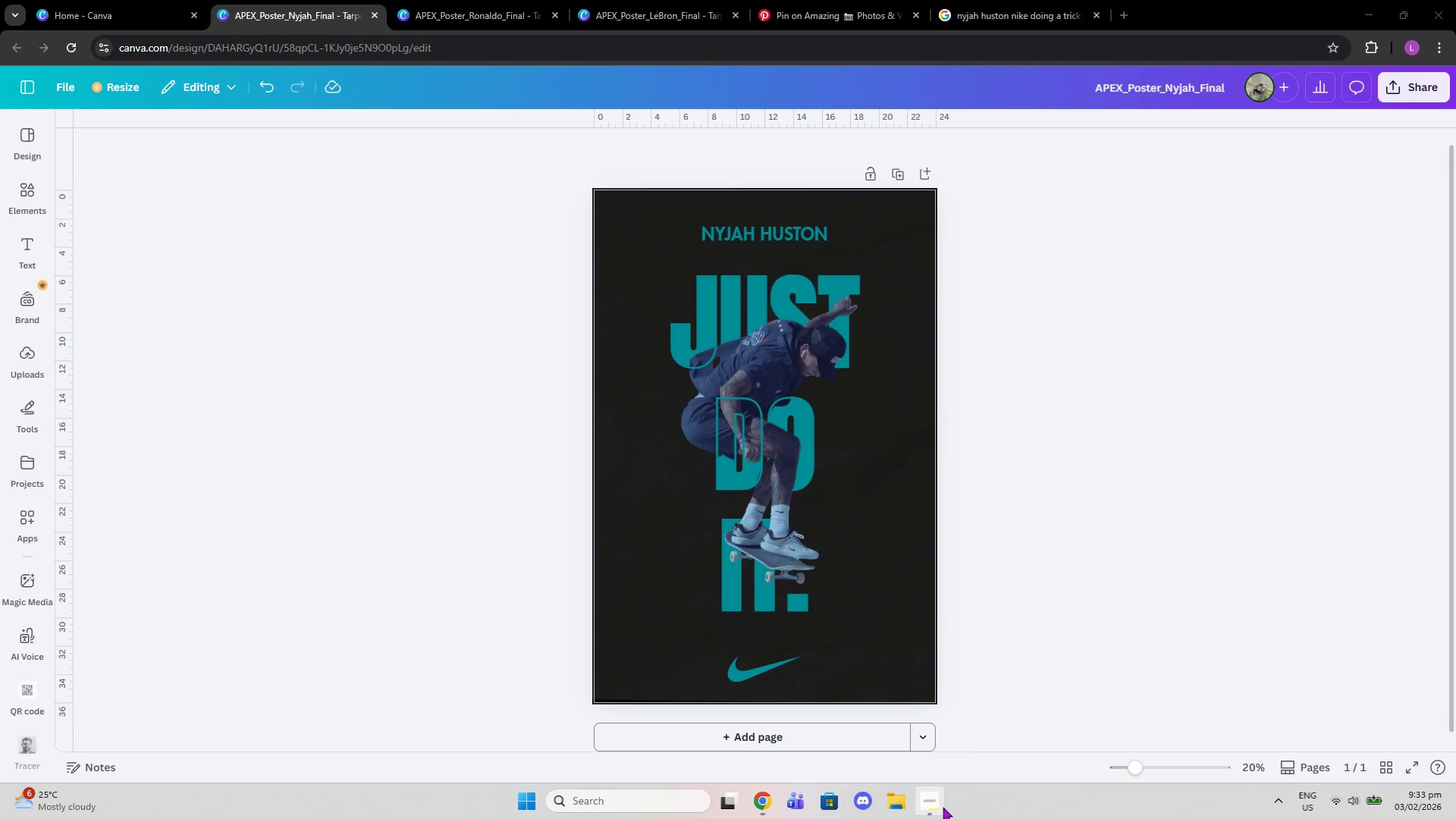 
double_click([940, 805])